 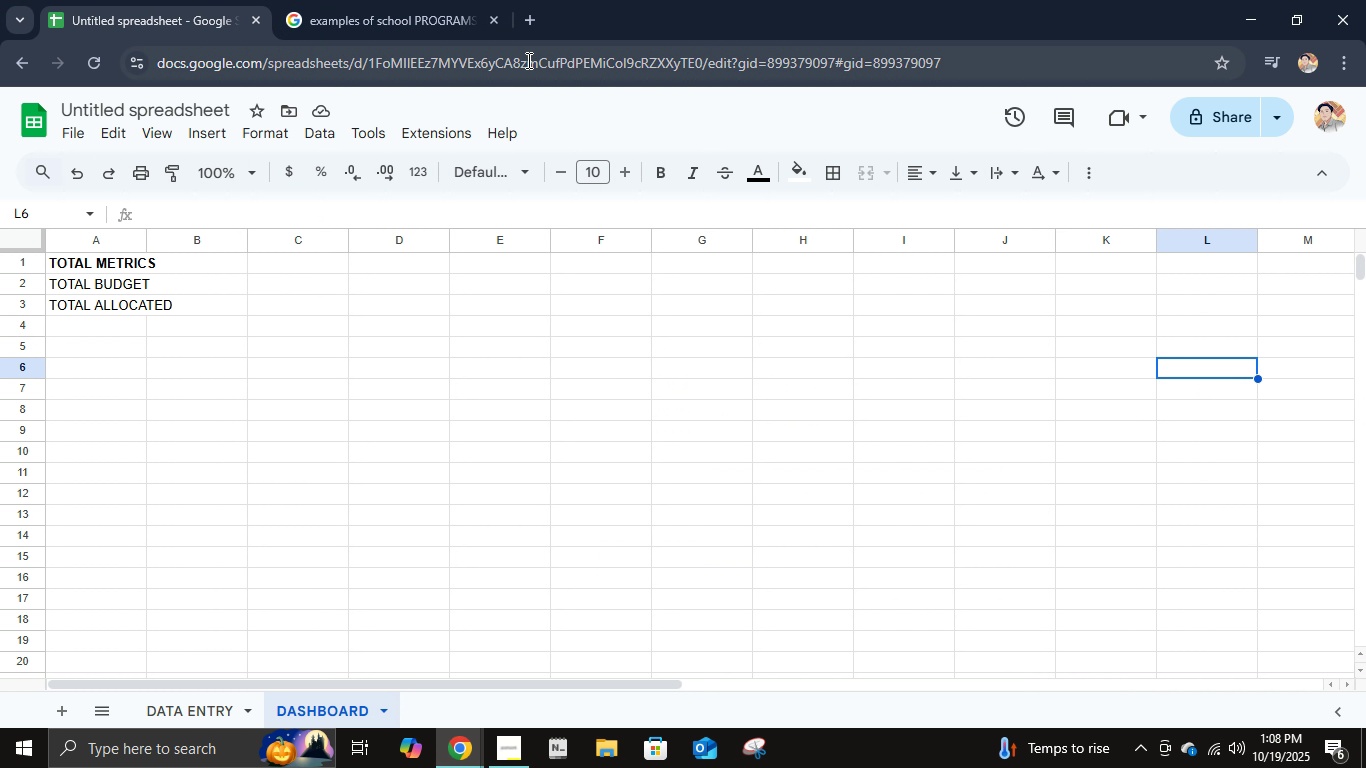 
left_click([527, 32])
 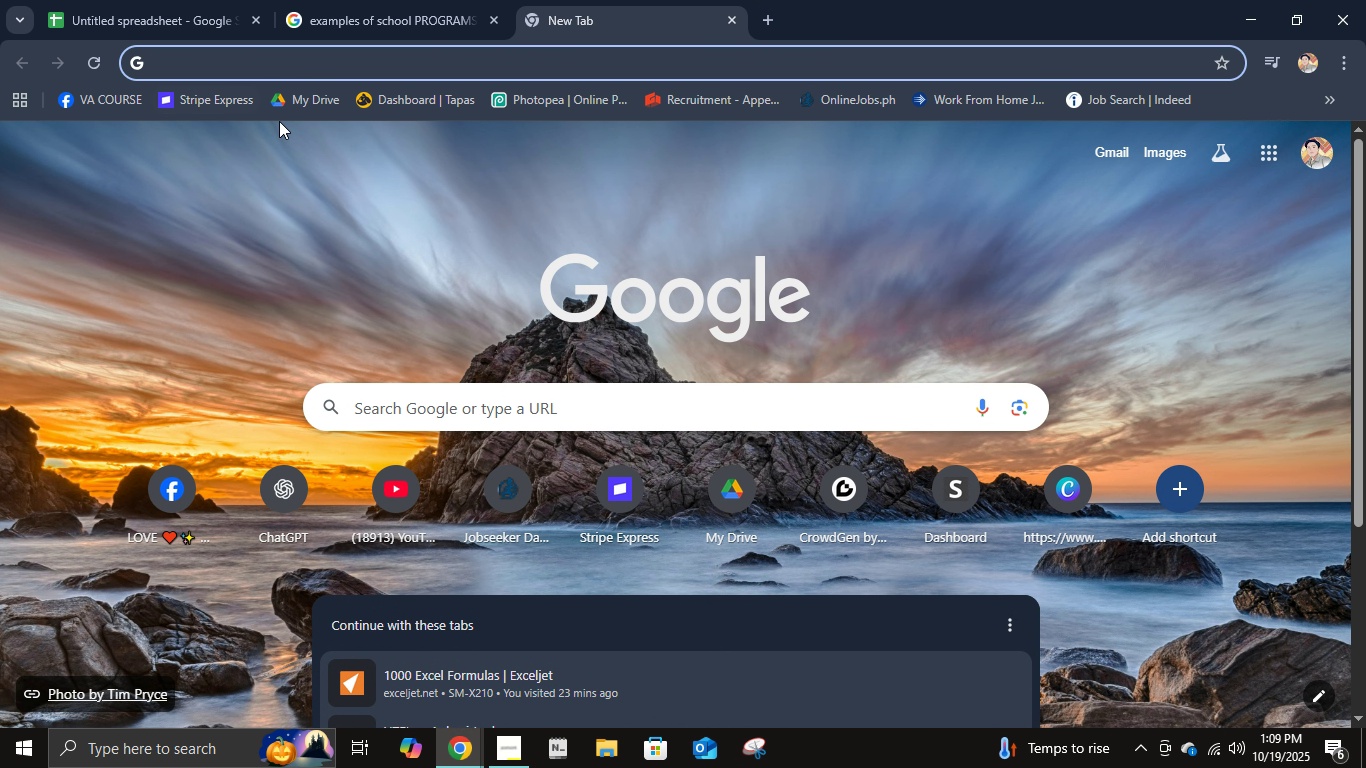 
left_click([290, 106])
 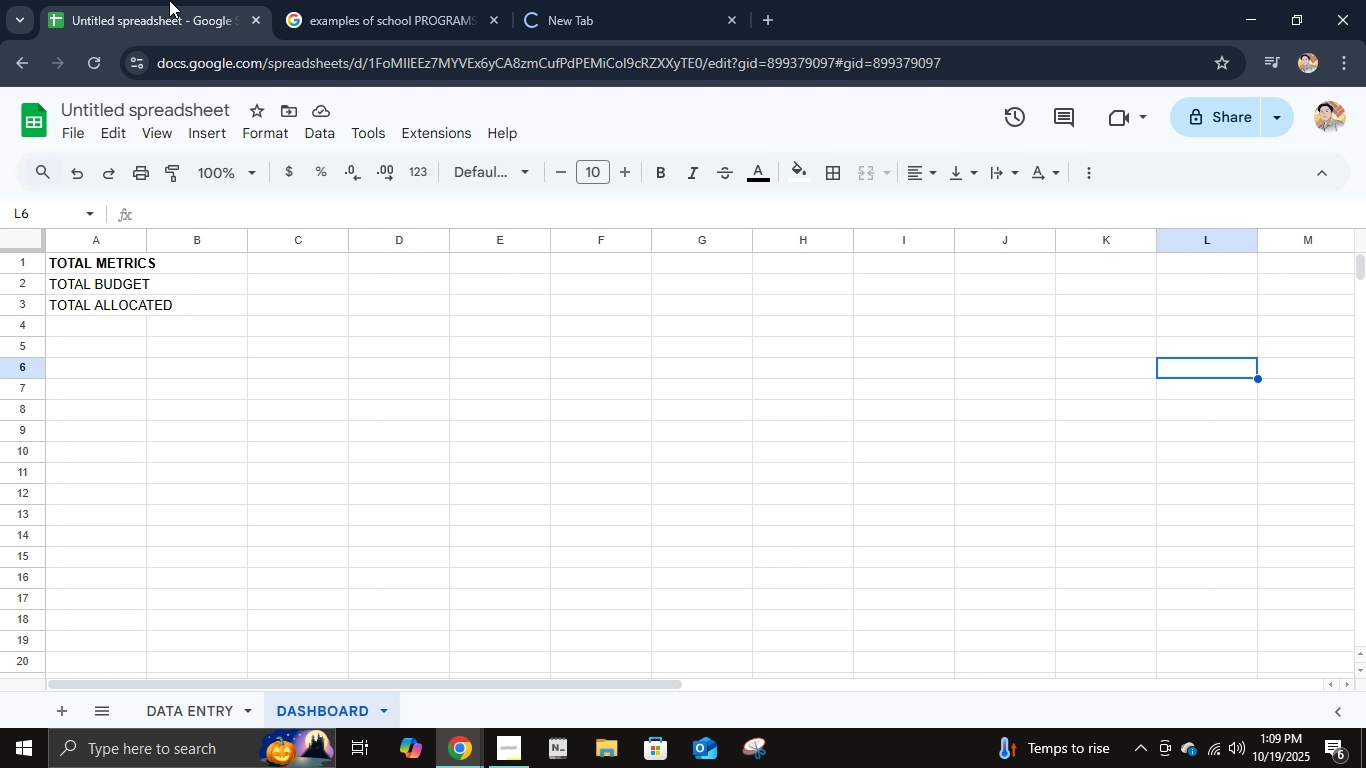 
left_click([169, 0])
 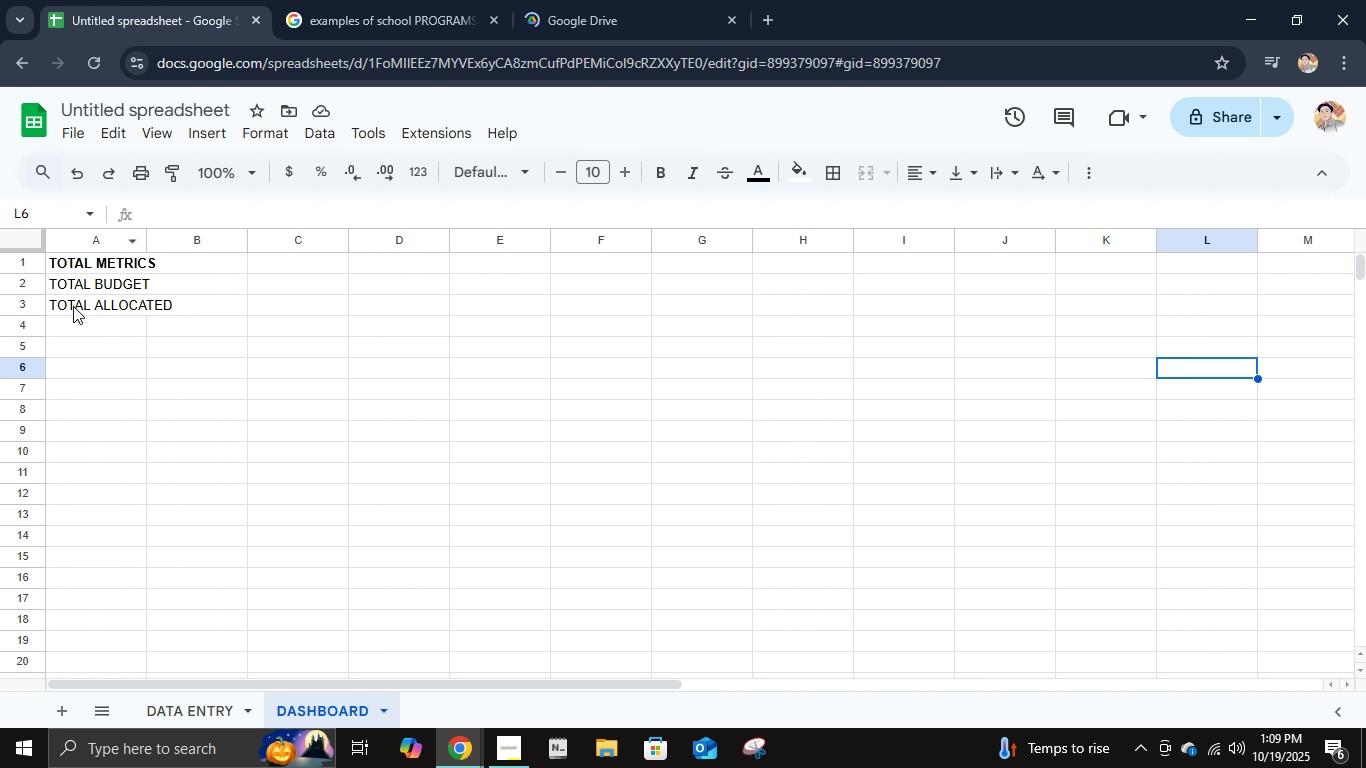 
left_click([73, 306])
 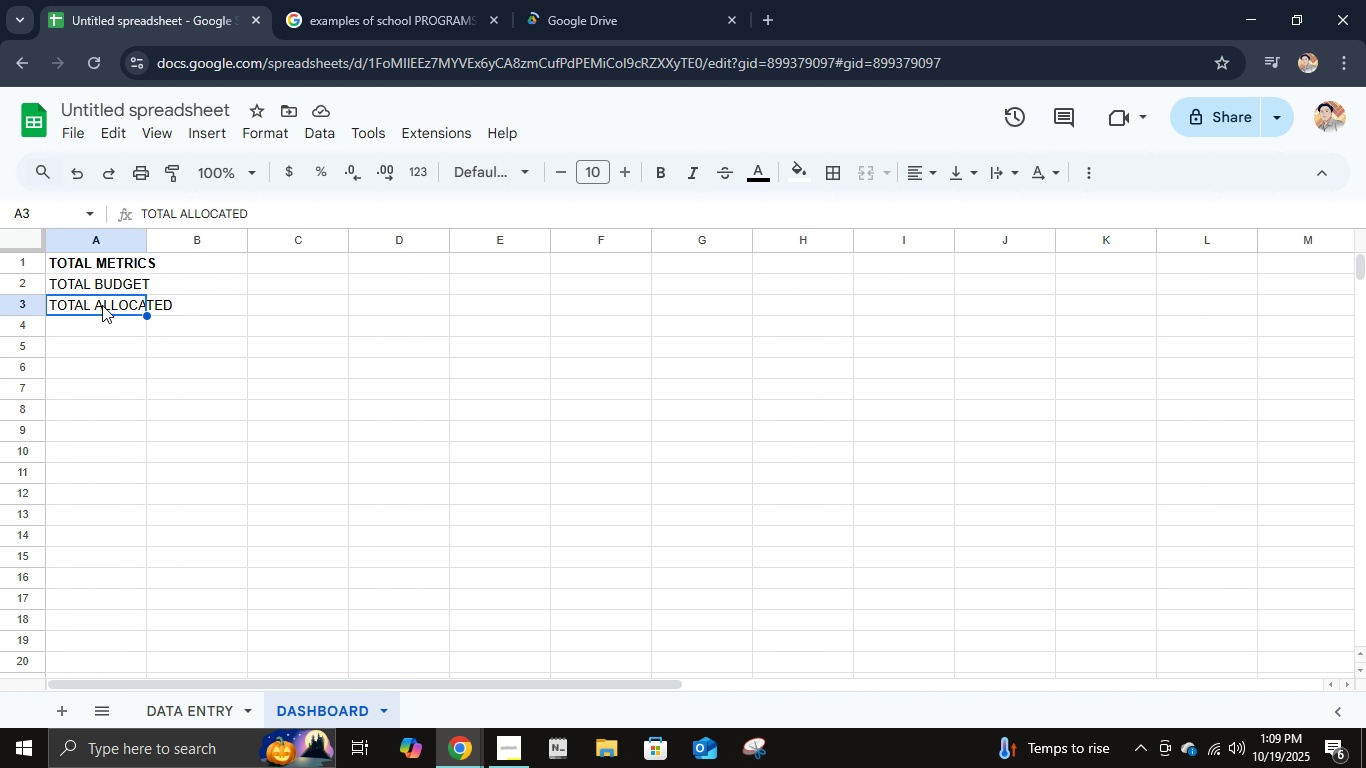 
left_click([103, 292])
 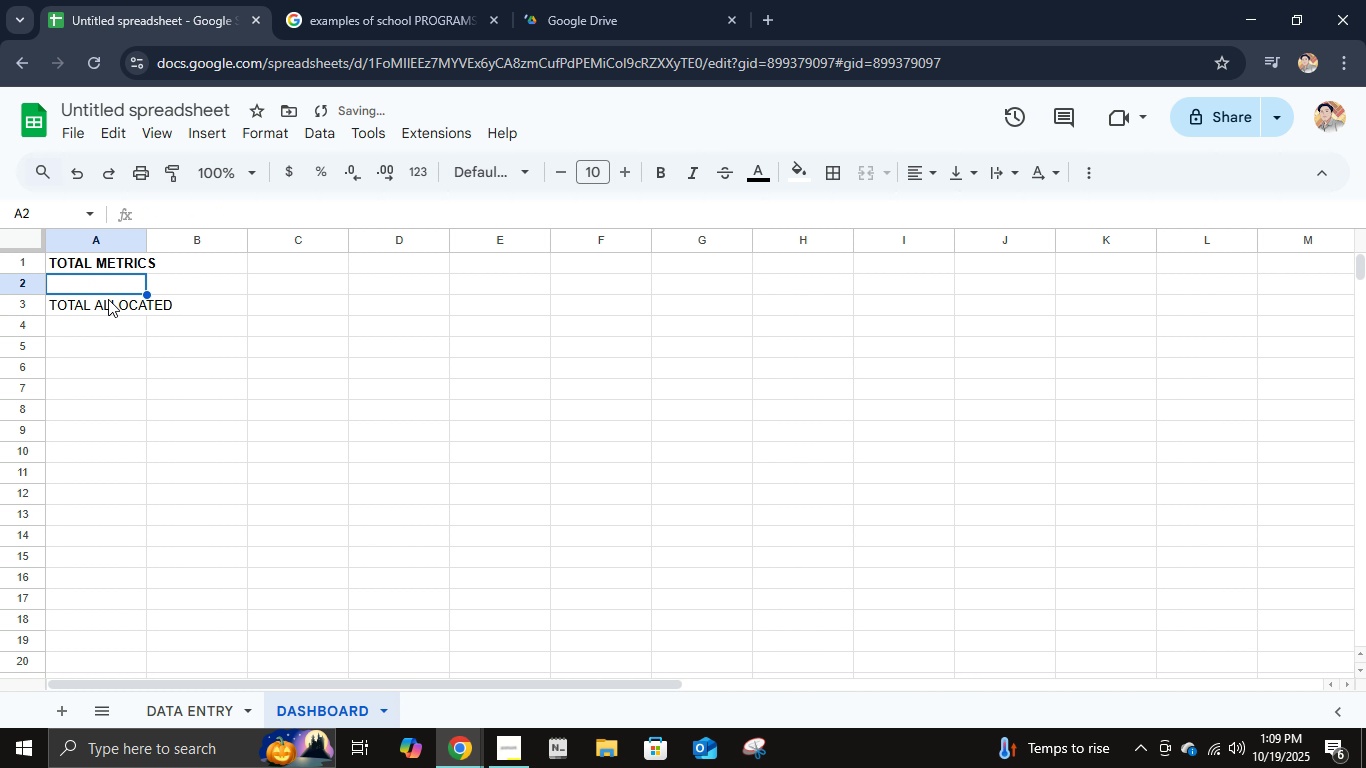 
key(Delete)
 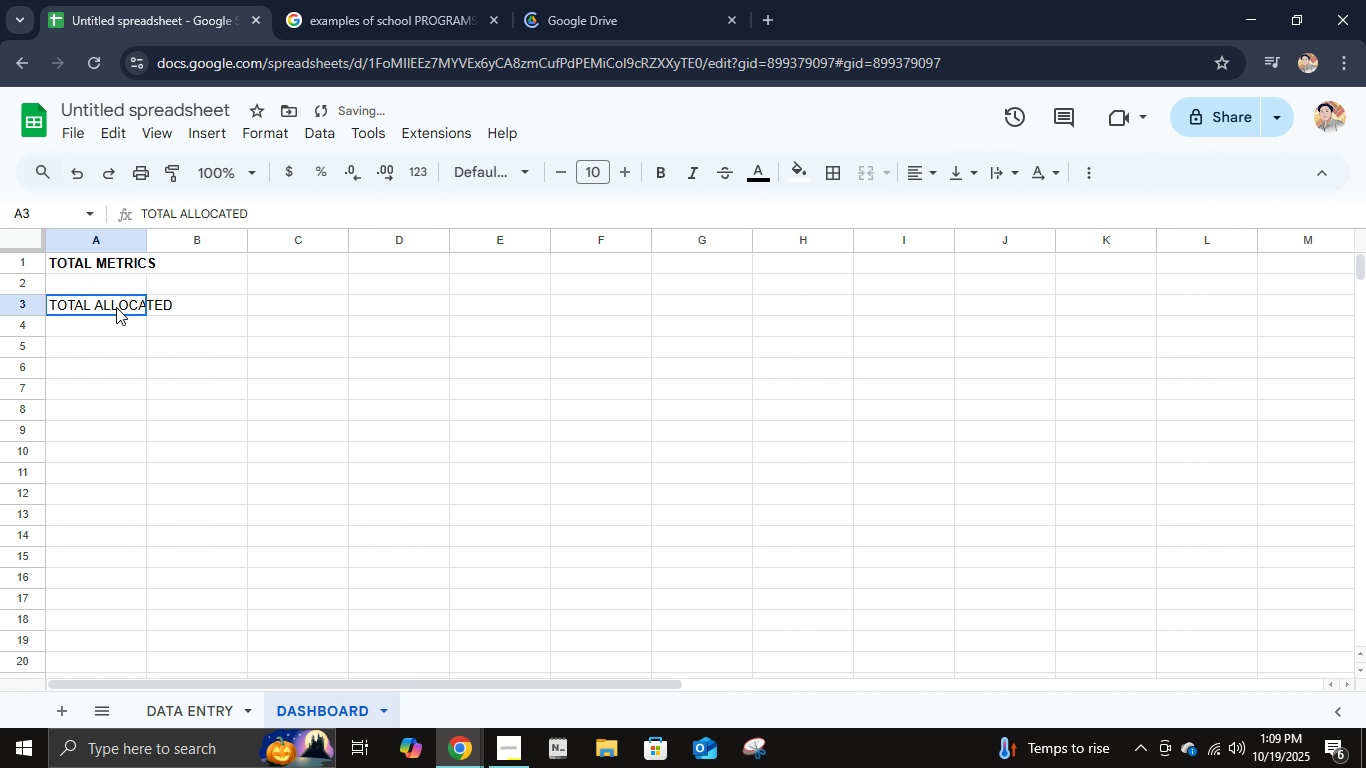 
left_click([116, 307])
 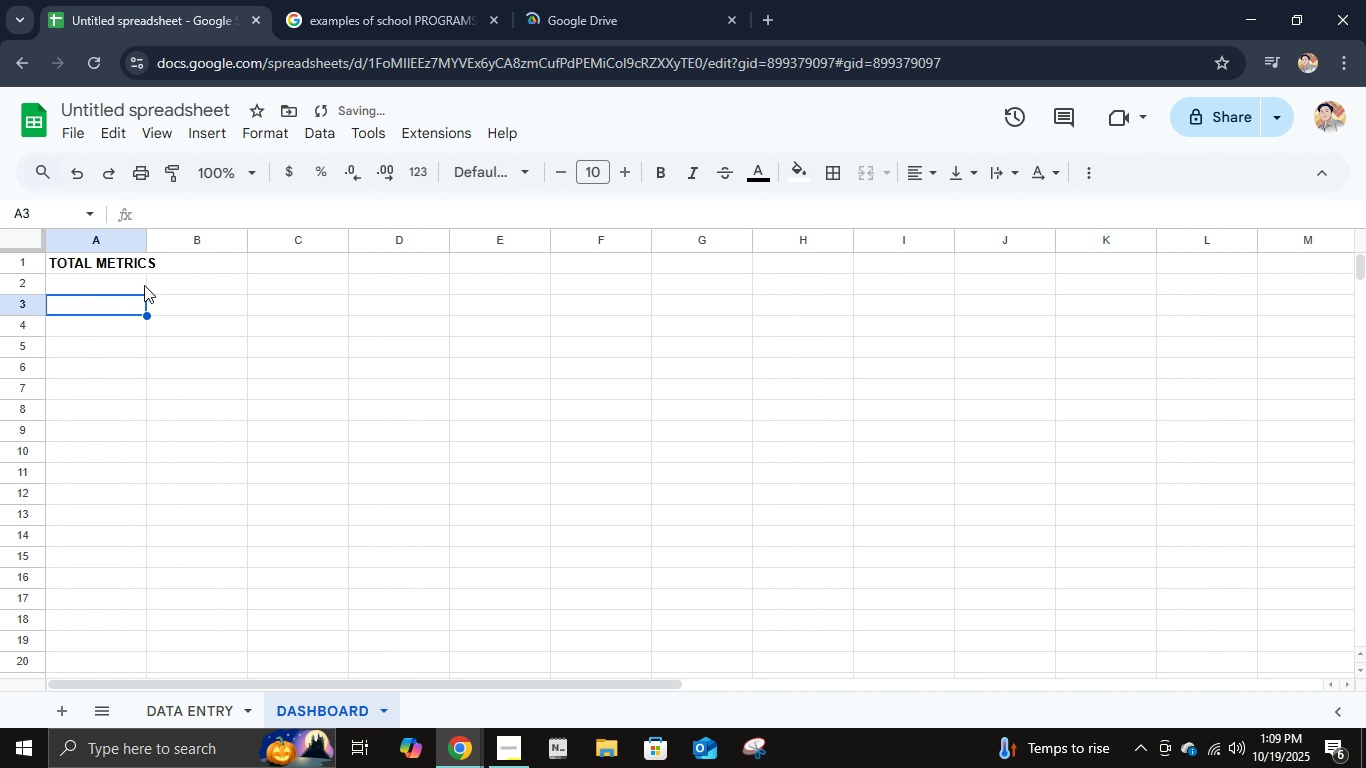 
key(Delete)
 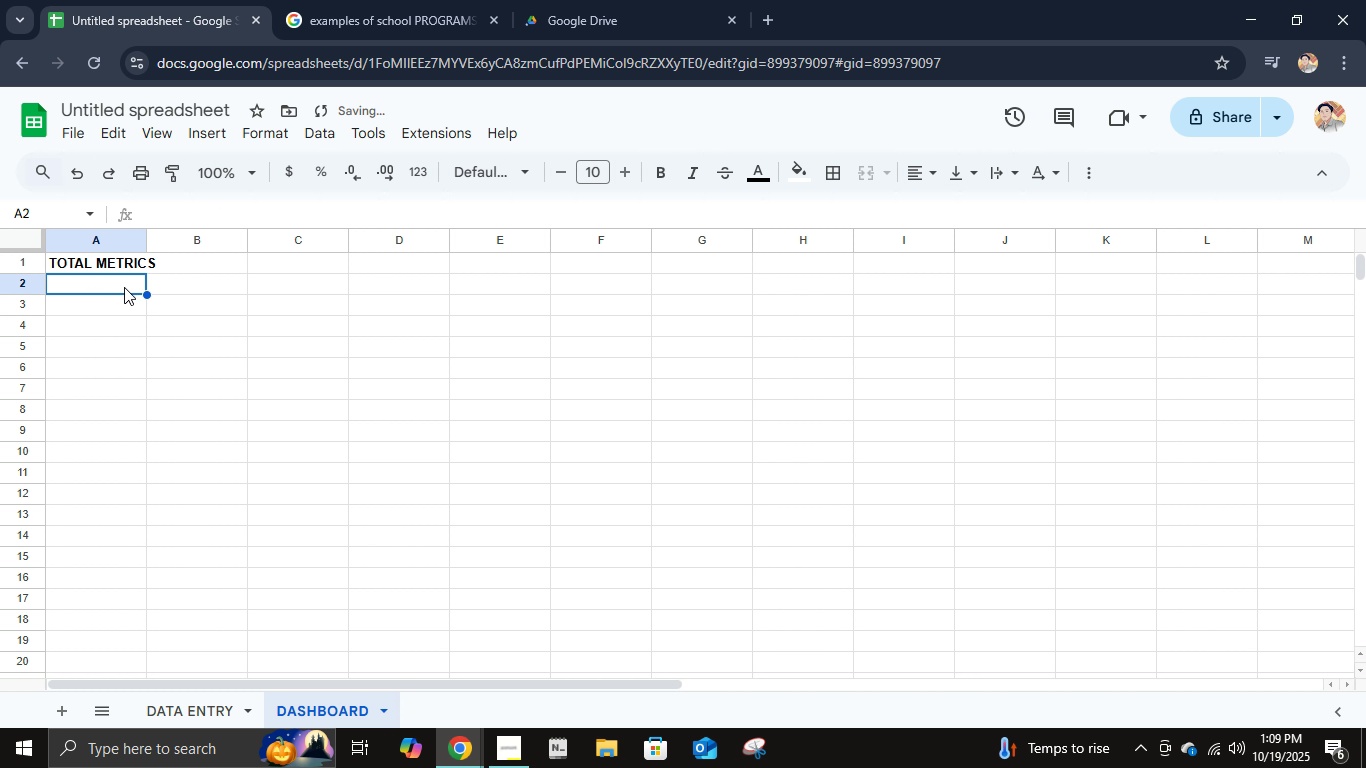 
left_click([124, 285])
 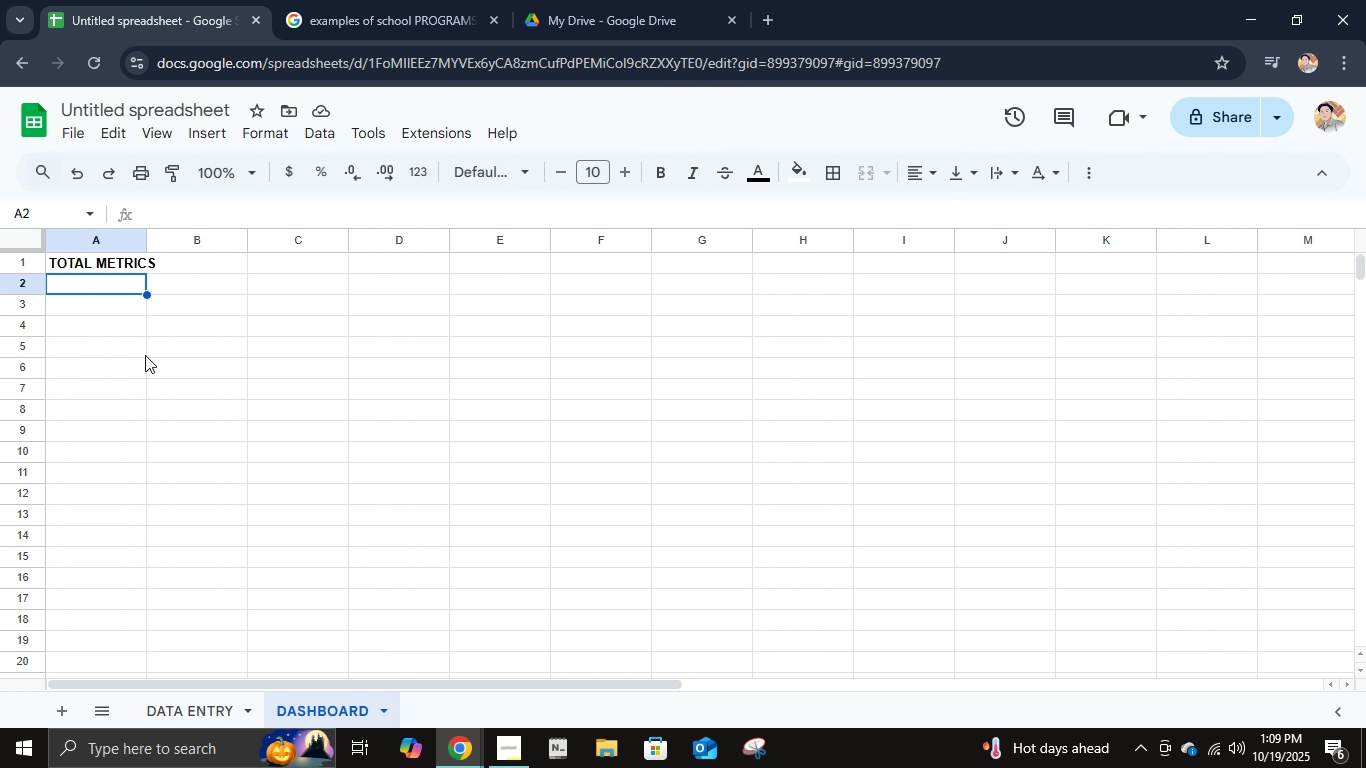 
wait(7.96)
 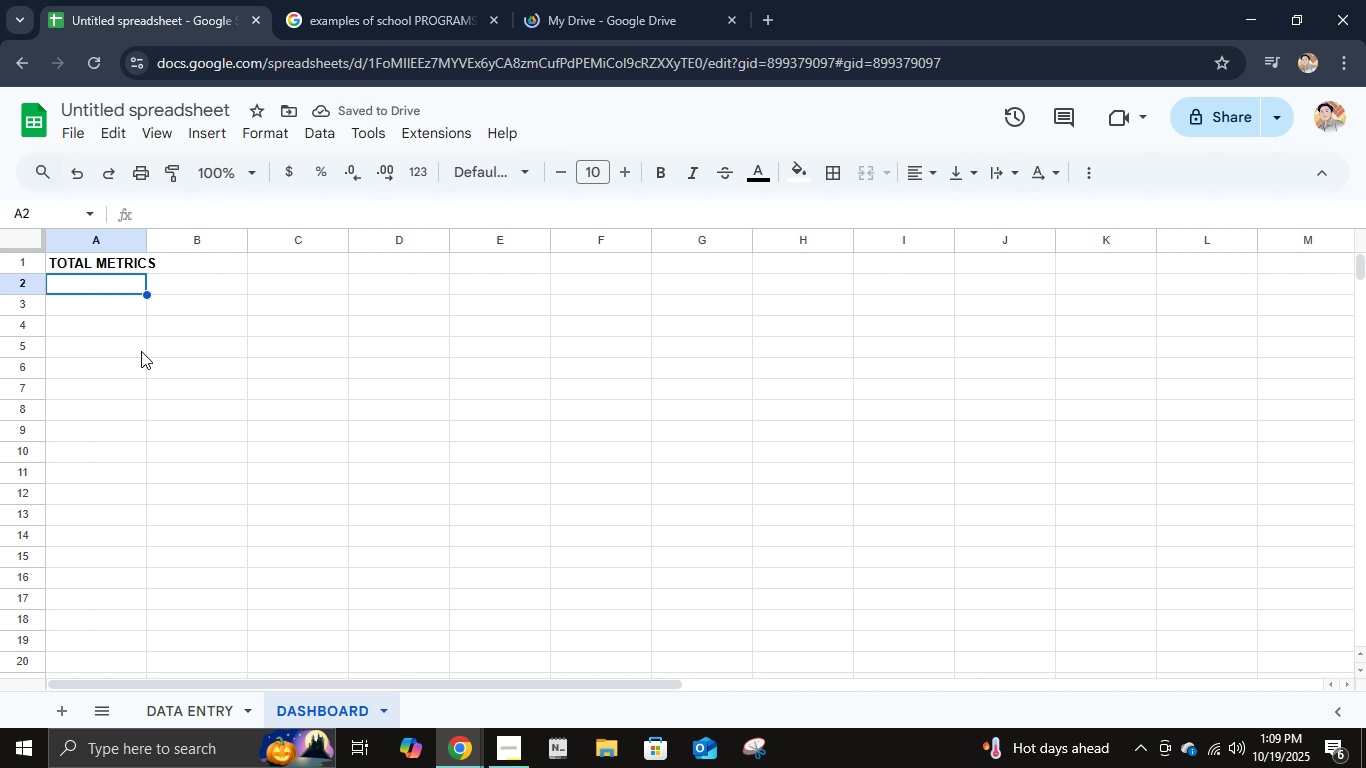 
left_click([104, 300])
 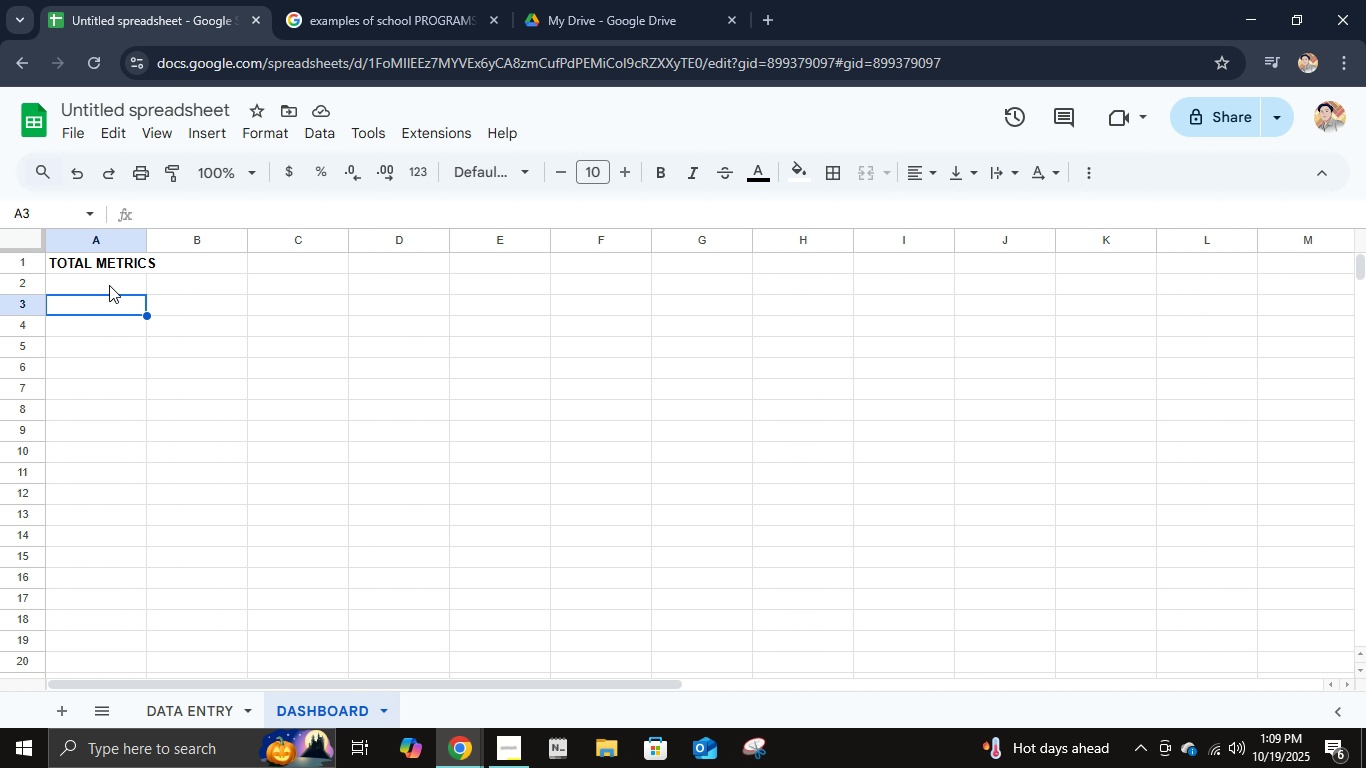 
left_click([106, 268])
 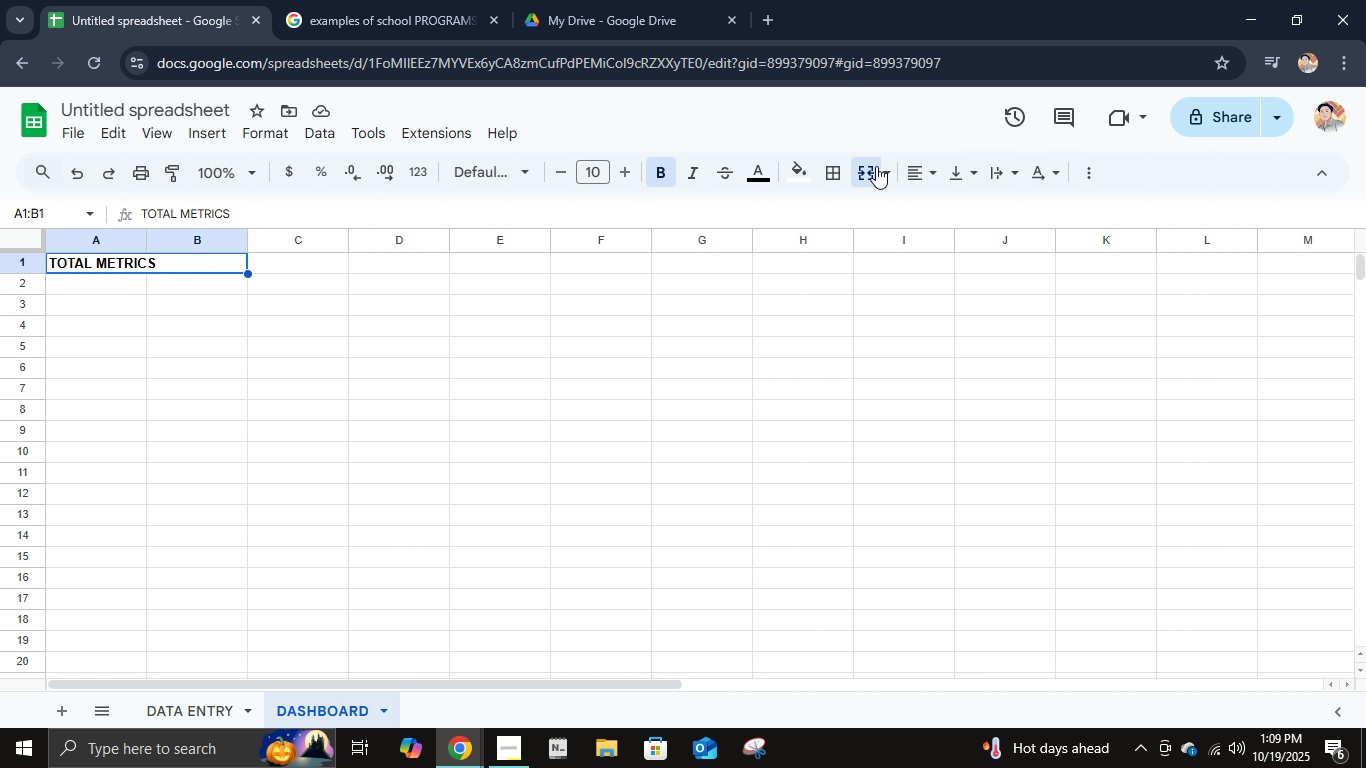 
left_click([874, 166])
 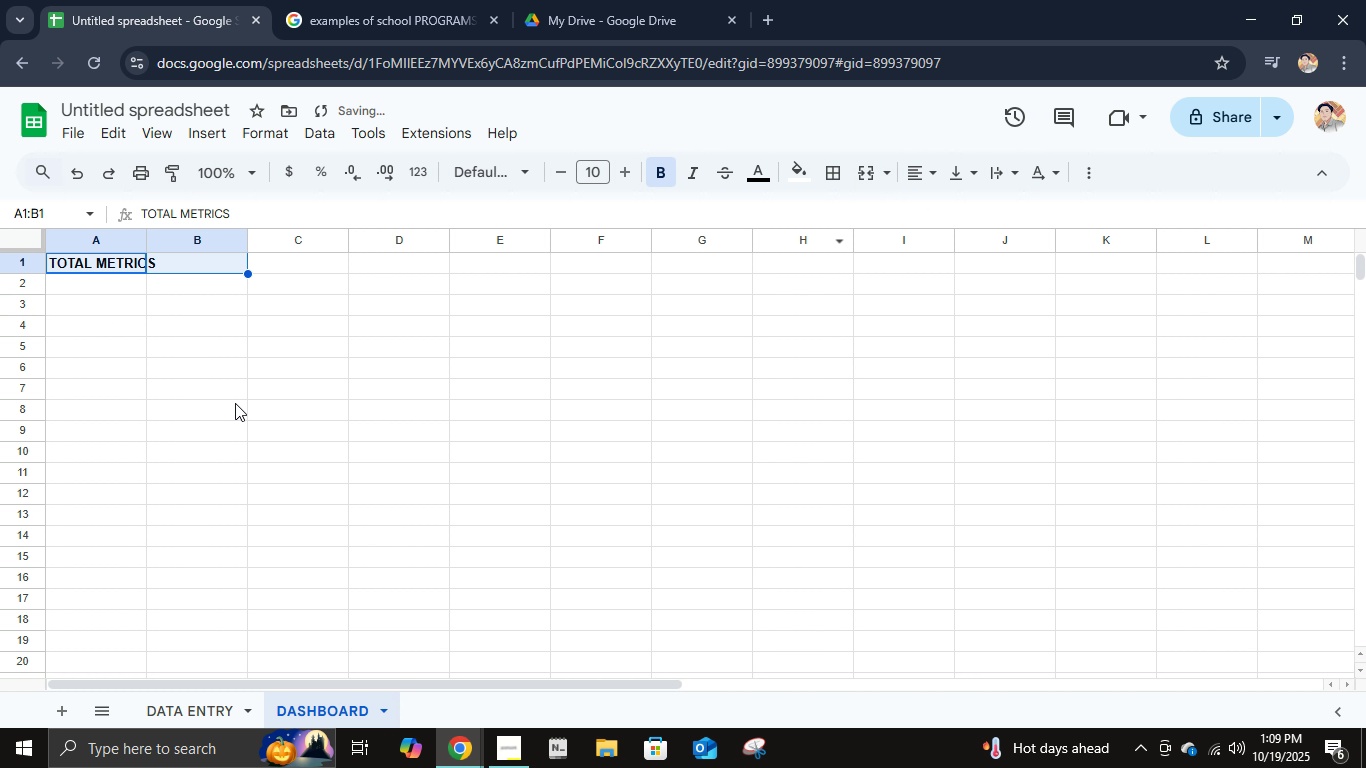 
left_click([235, 407])
 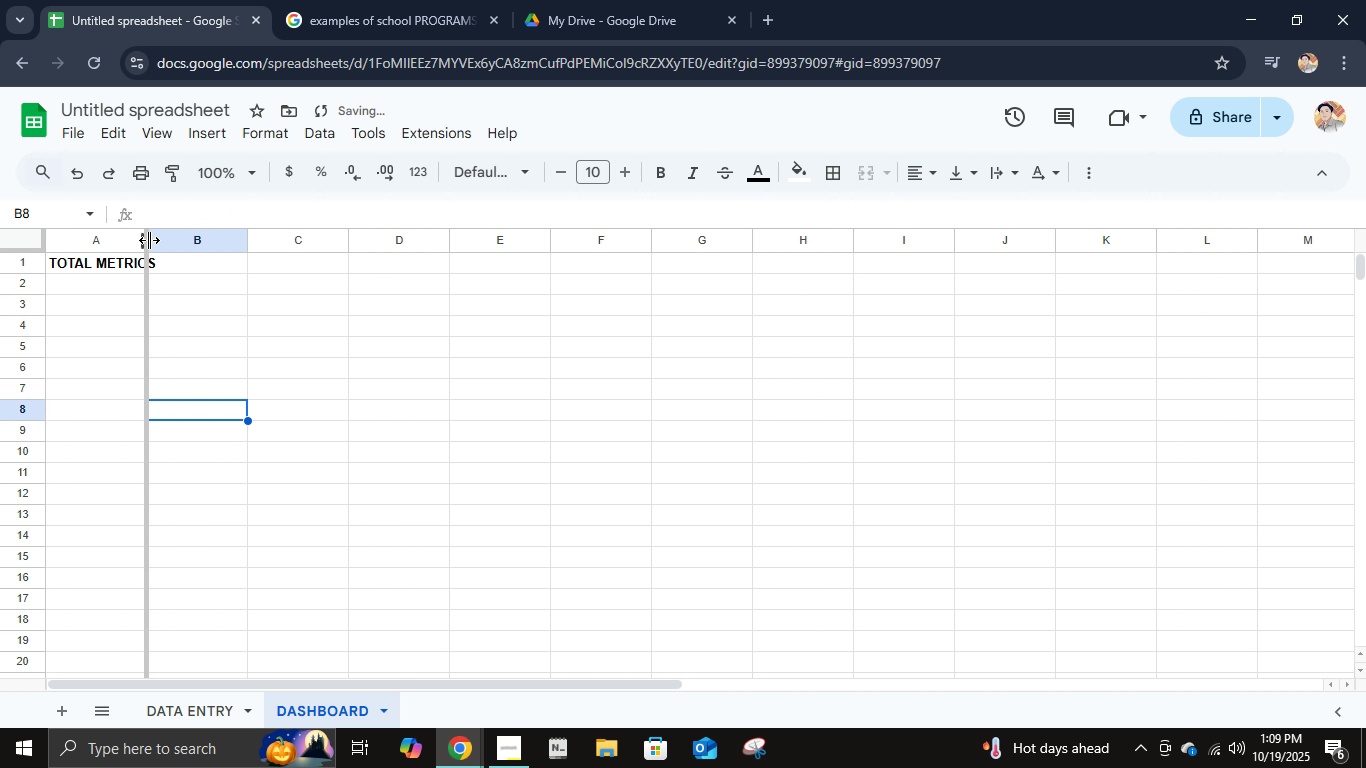 
left_click_drag(start_coordinate=[149, 240], to_coordinate=[185, 243])
 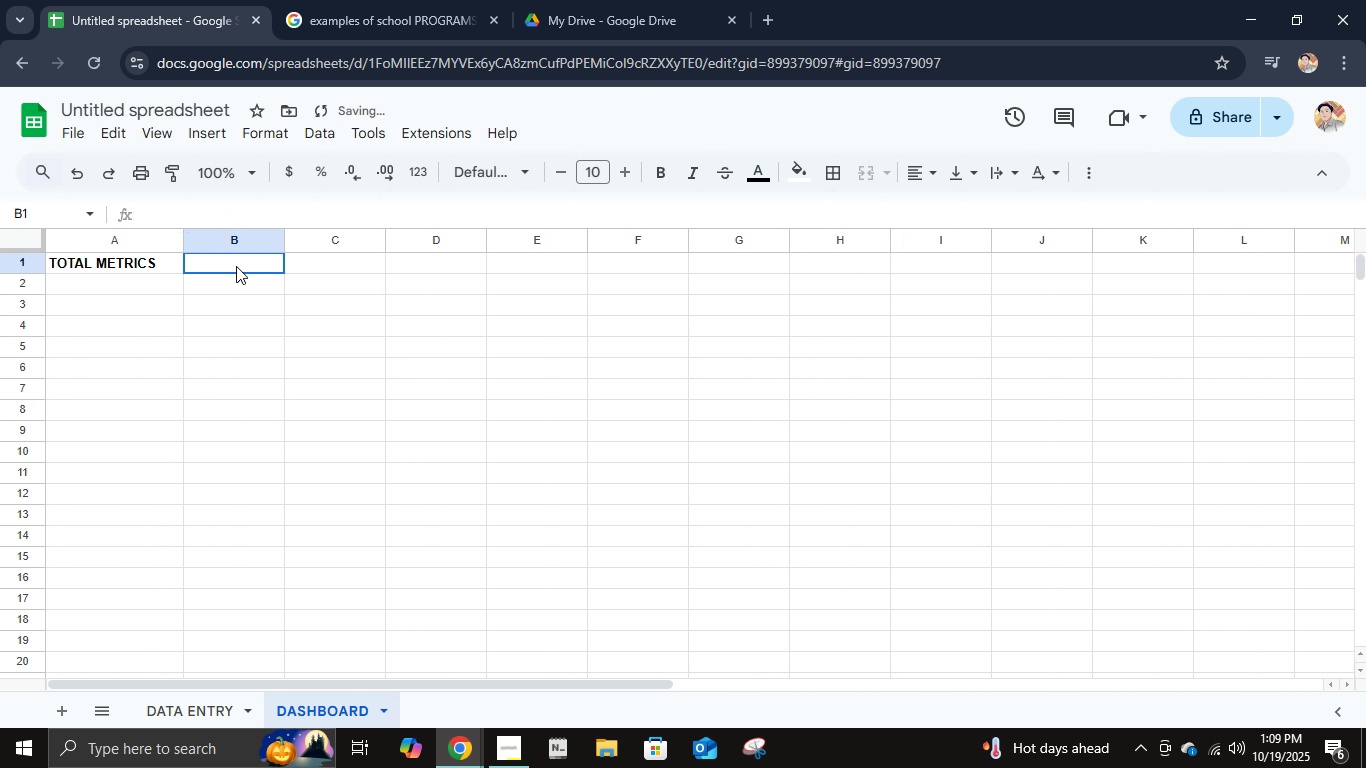 
left_click([236, 266])
 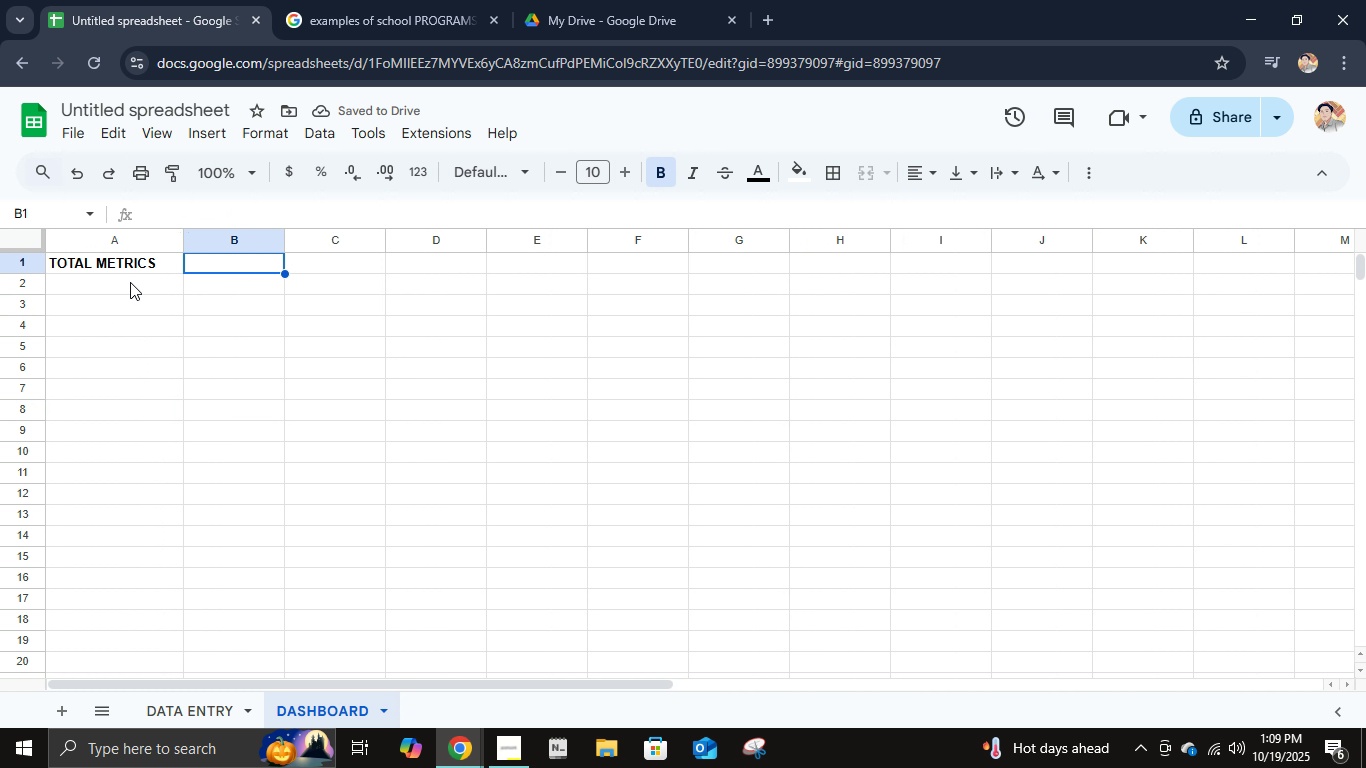 
left_click([126, 265])
 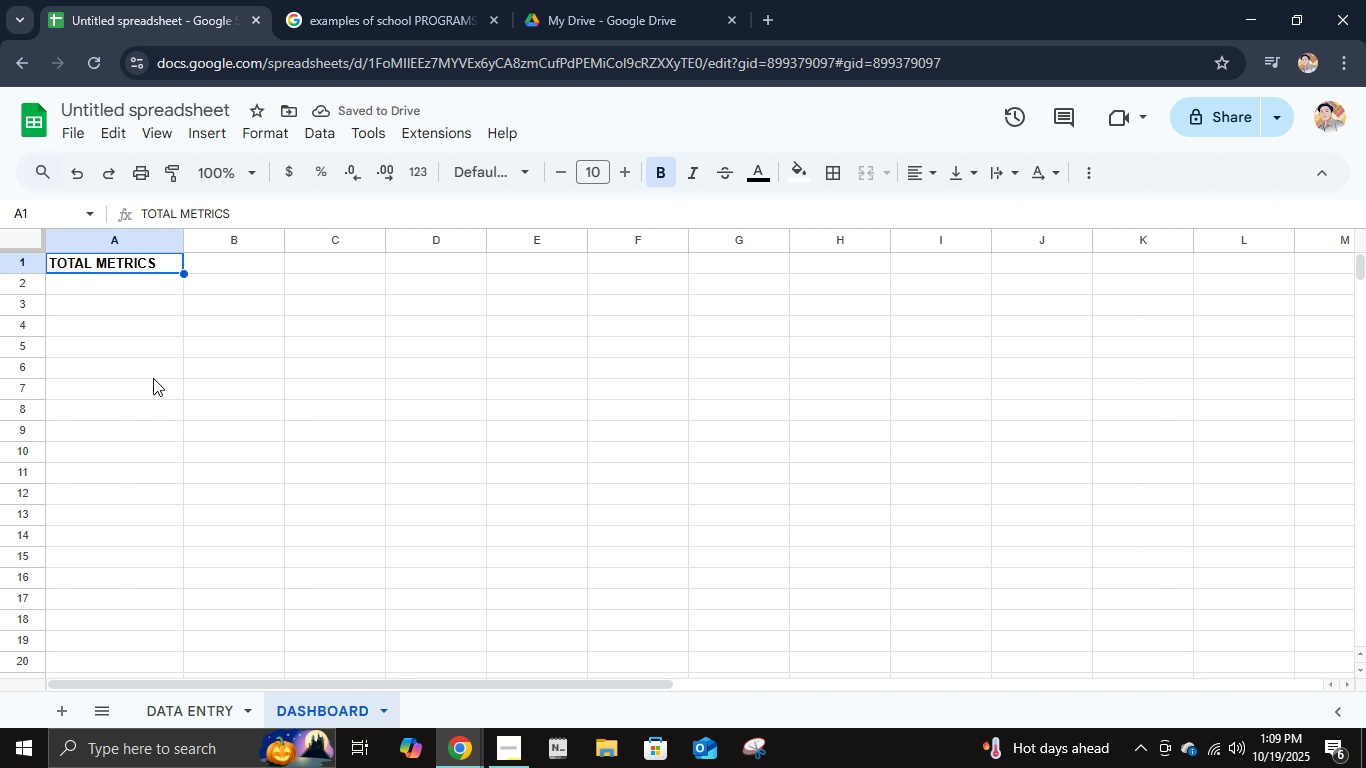 
key(Control+ControlLeft)
 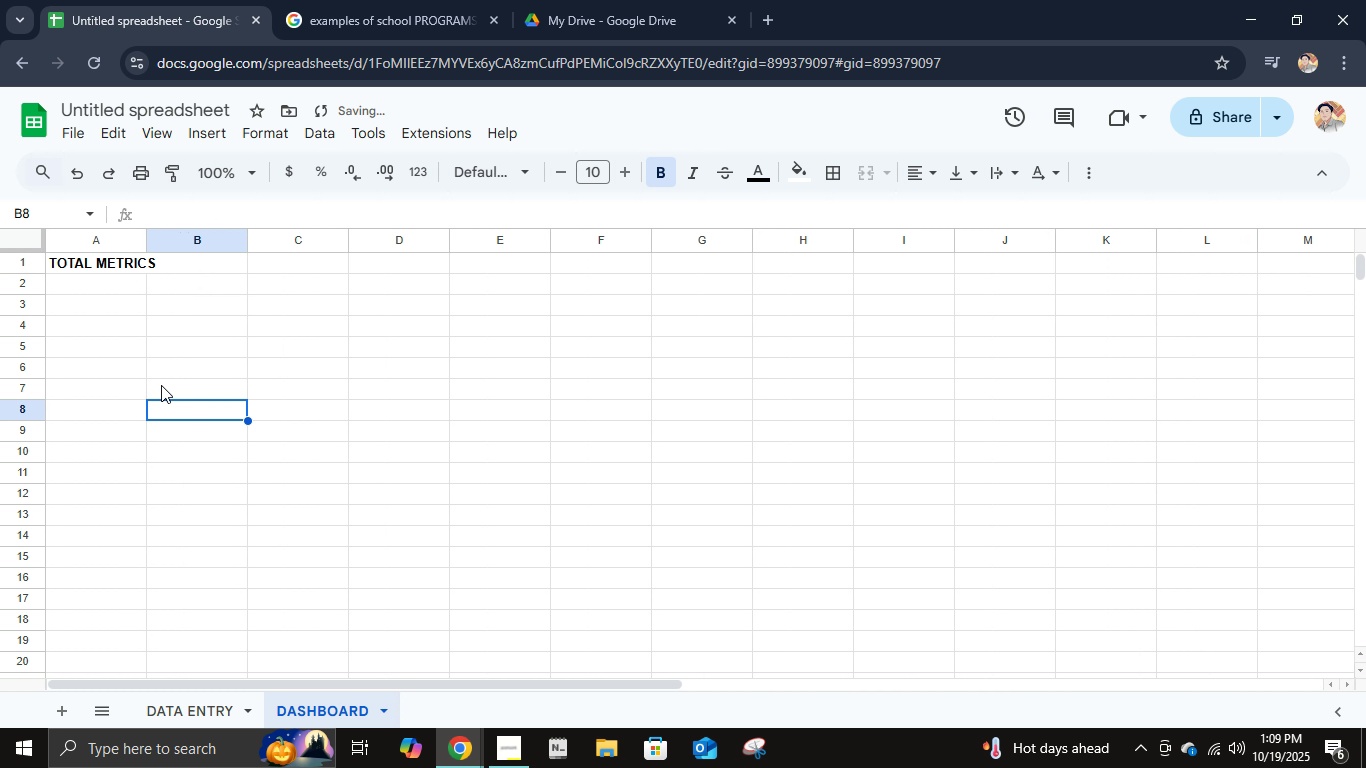 
key(Control+Z)
 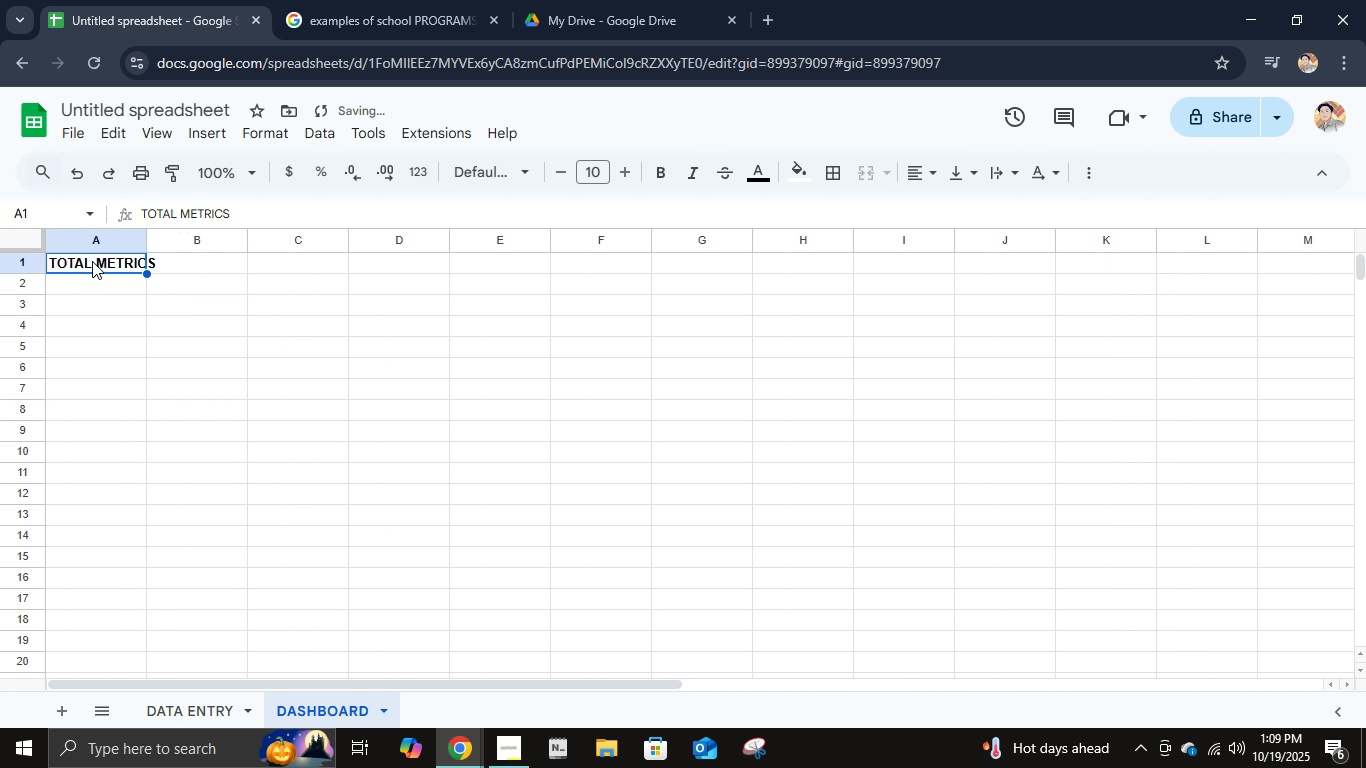 
left_click([92, 261])
 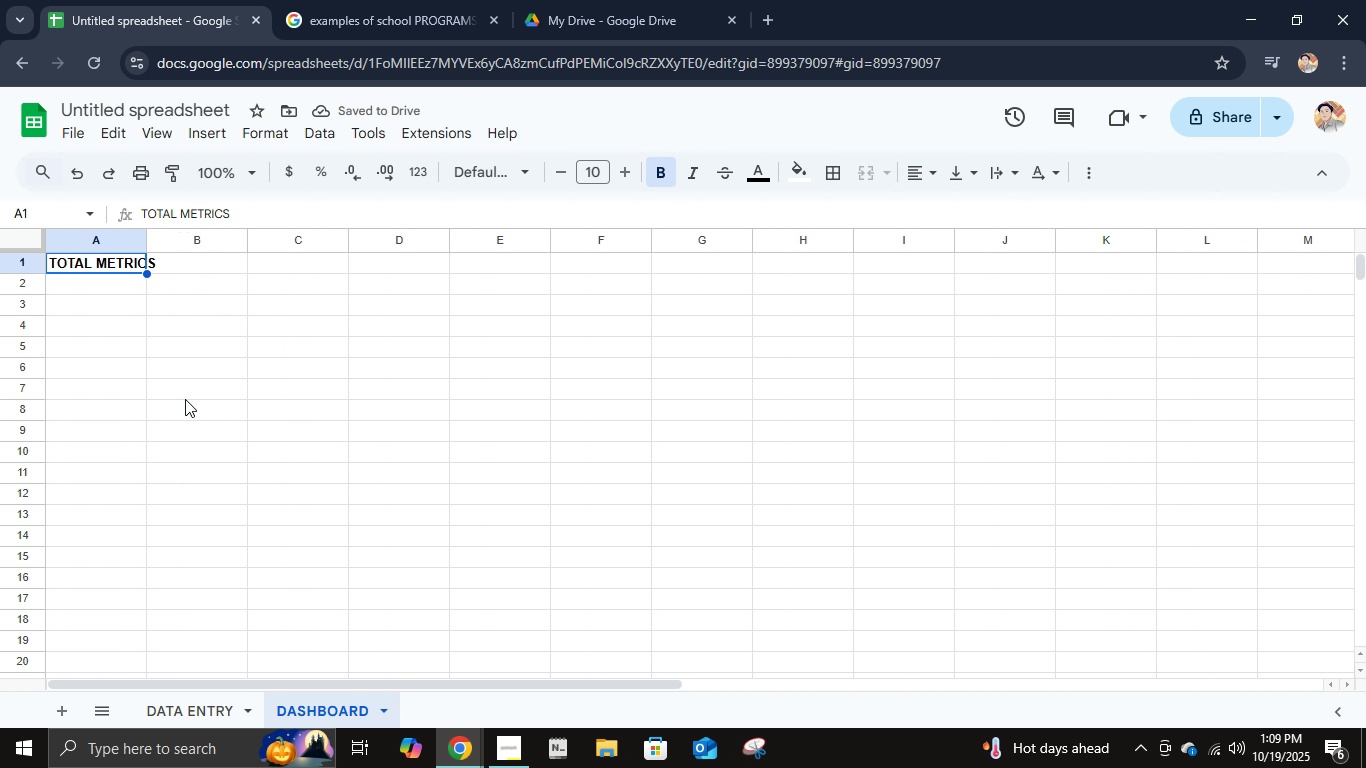 
type(categories)
key(Tab)
 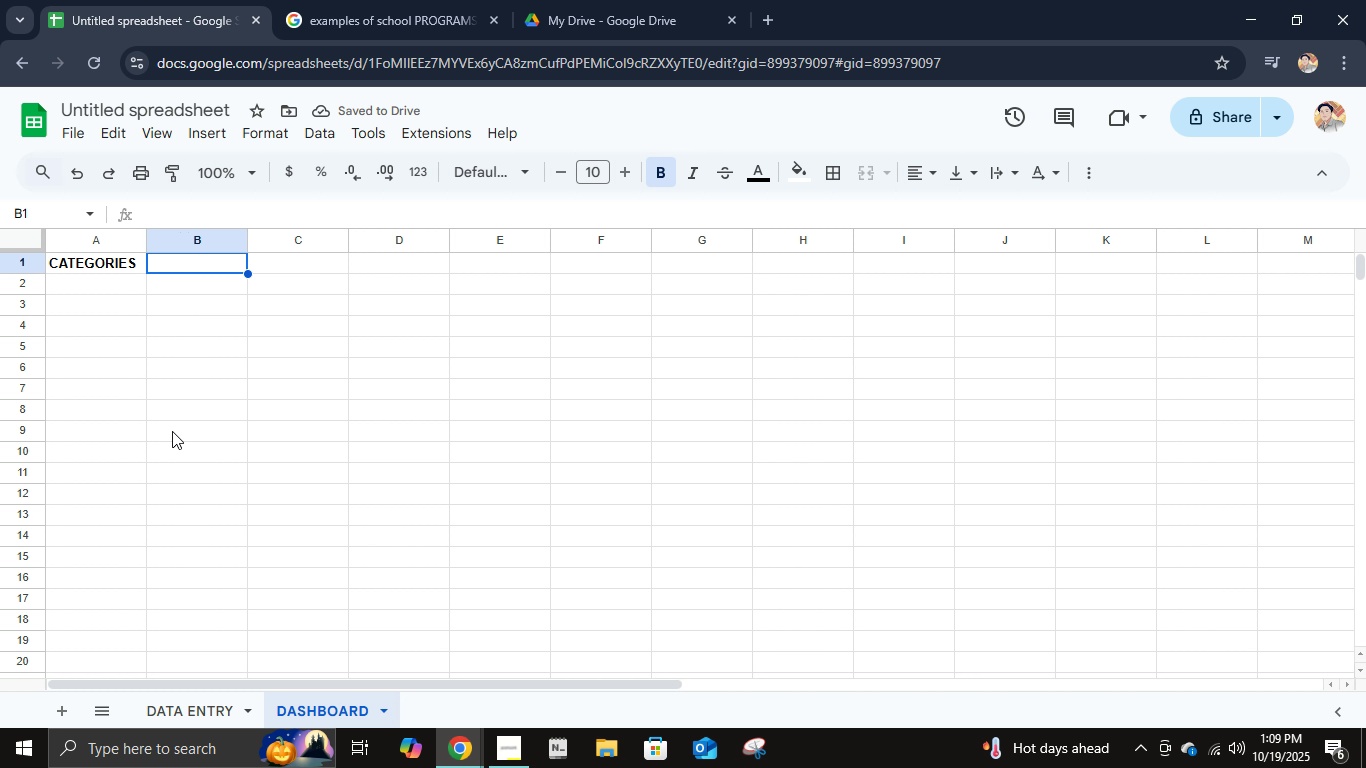 
type(total metrics)
 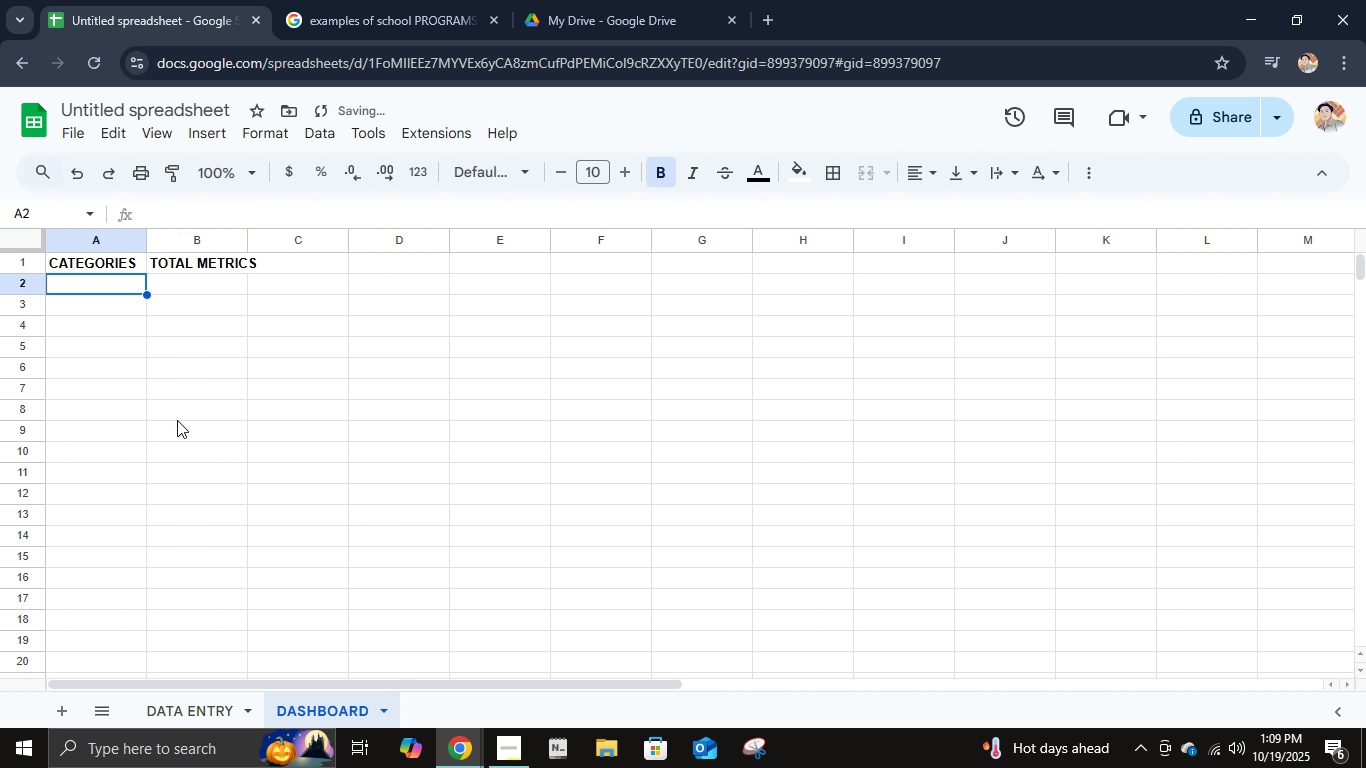 
key(Enter)
 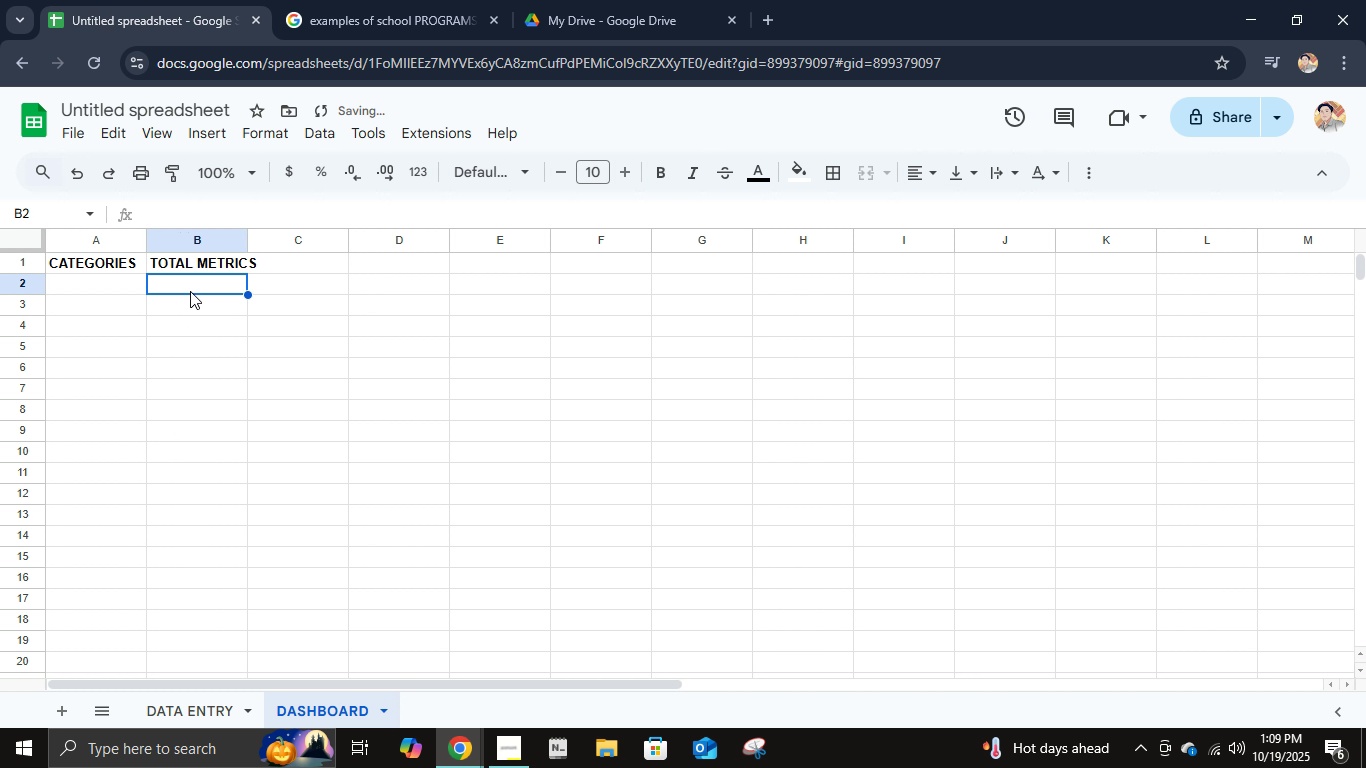 
left_click([190, 291])
 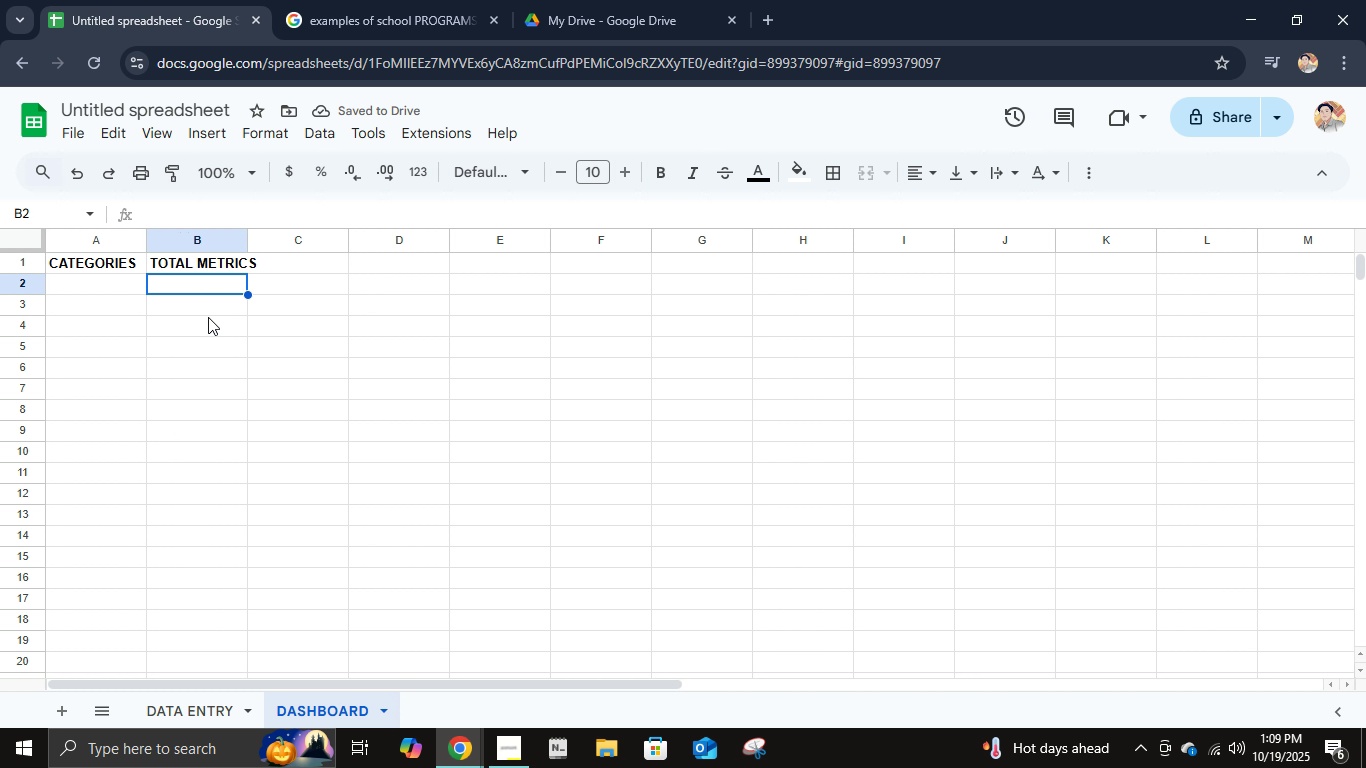 
type(total budget)
key(Tab)
type(total allocated)
key(Tab)
type(total remaining)
 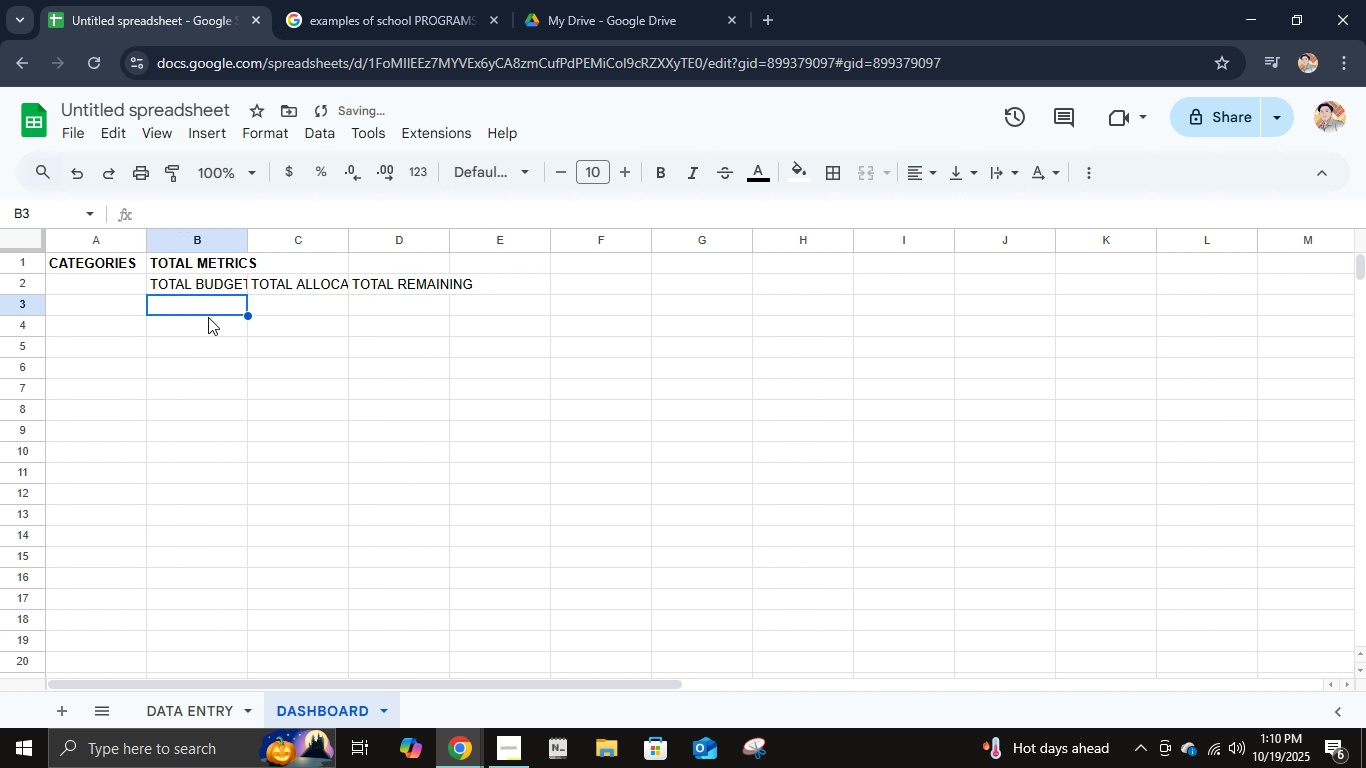 
key(Enter)
 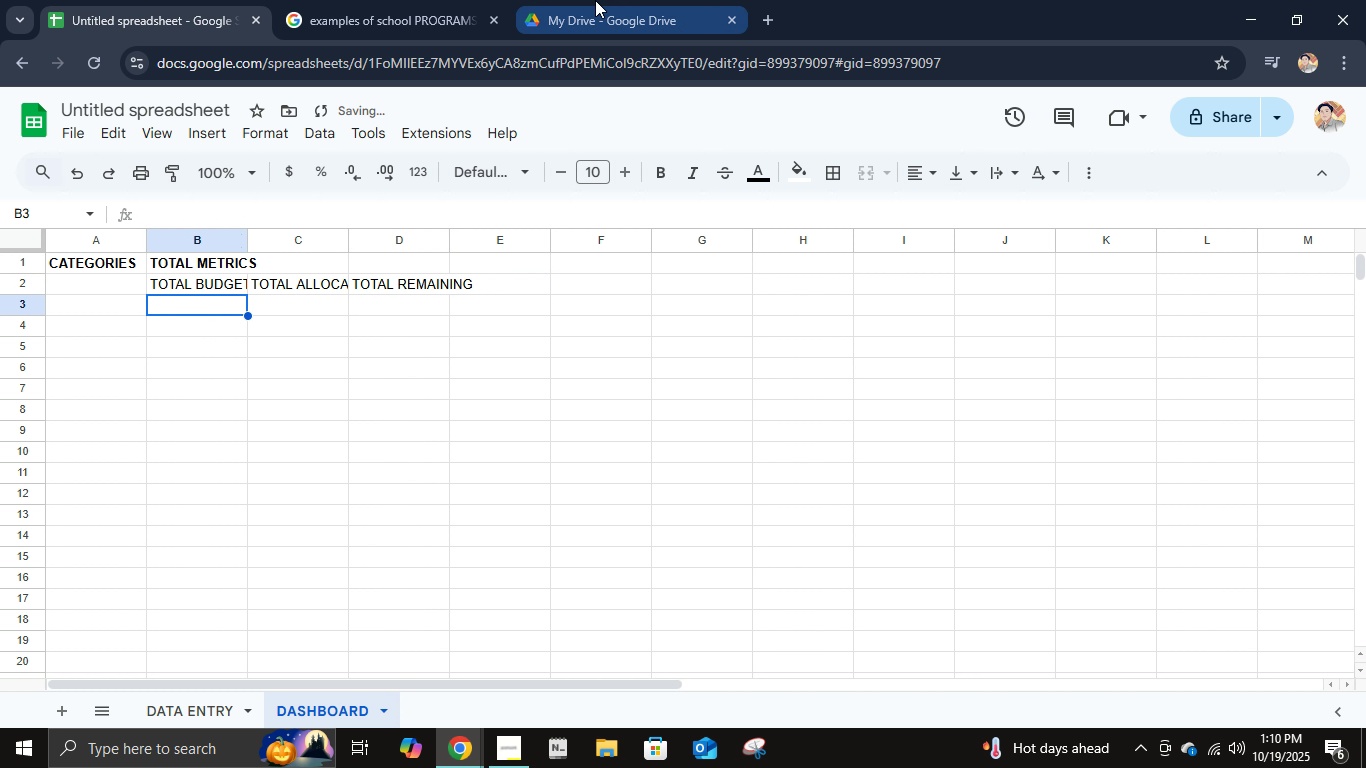 
left_click([595, 0])
 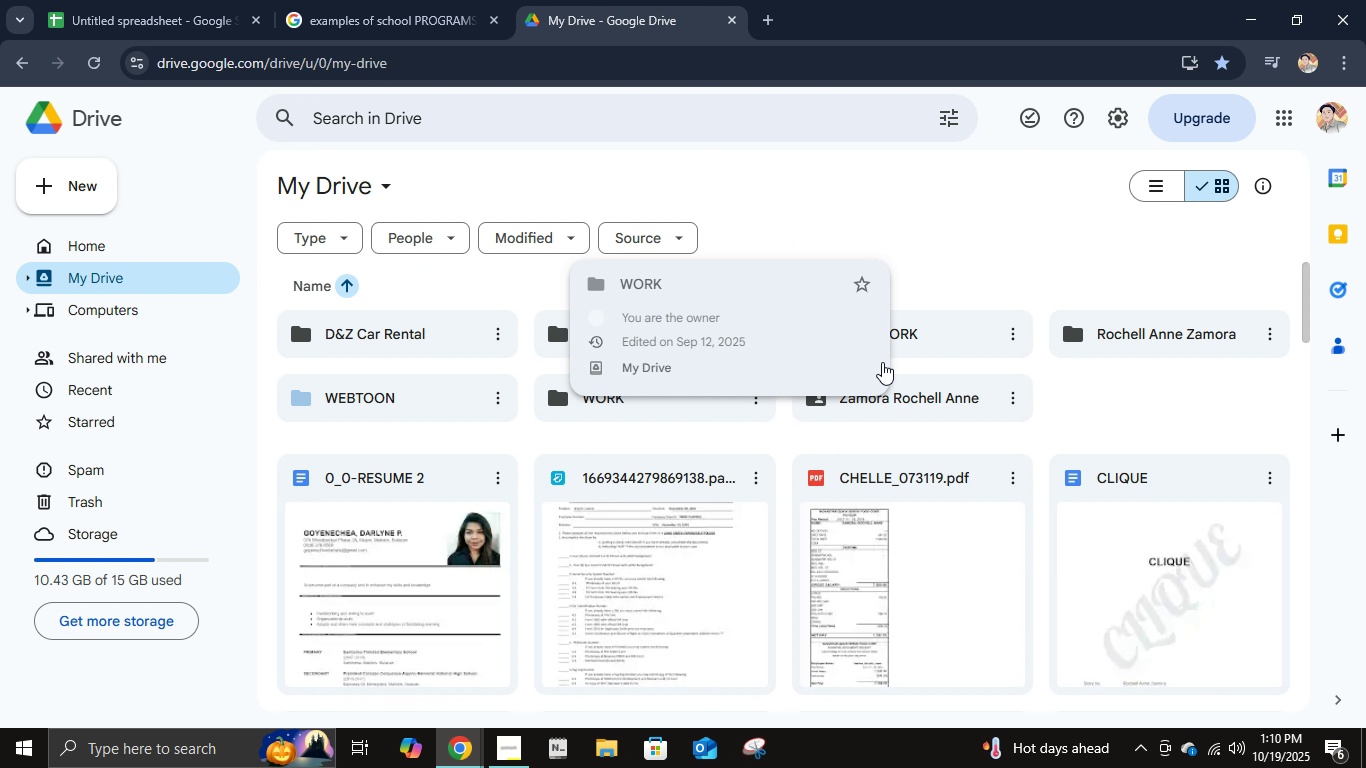 
left_click([882, 359])
 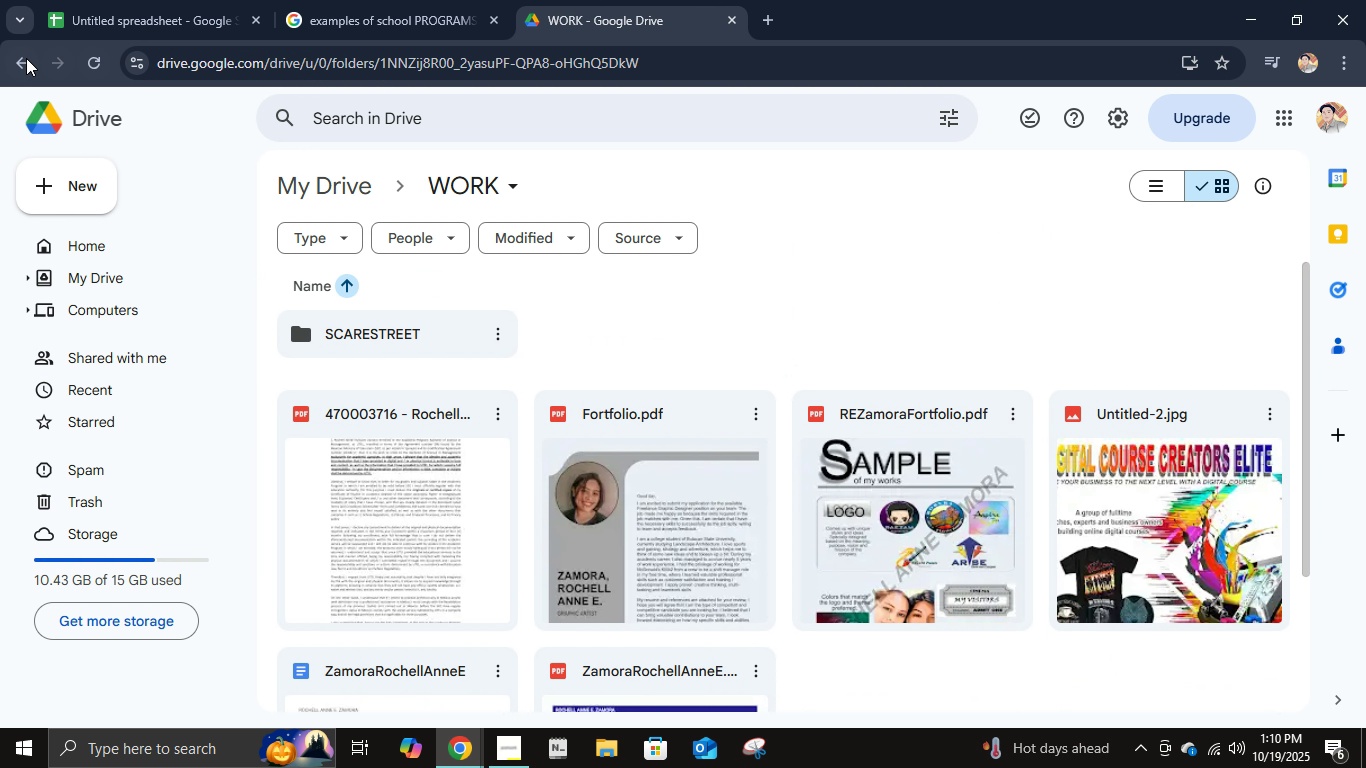 
left_click([15, 59])
 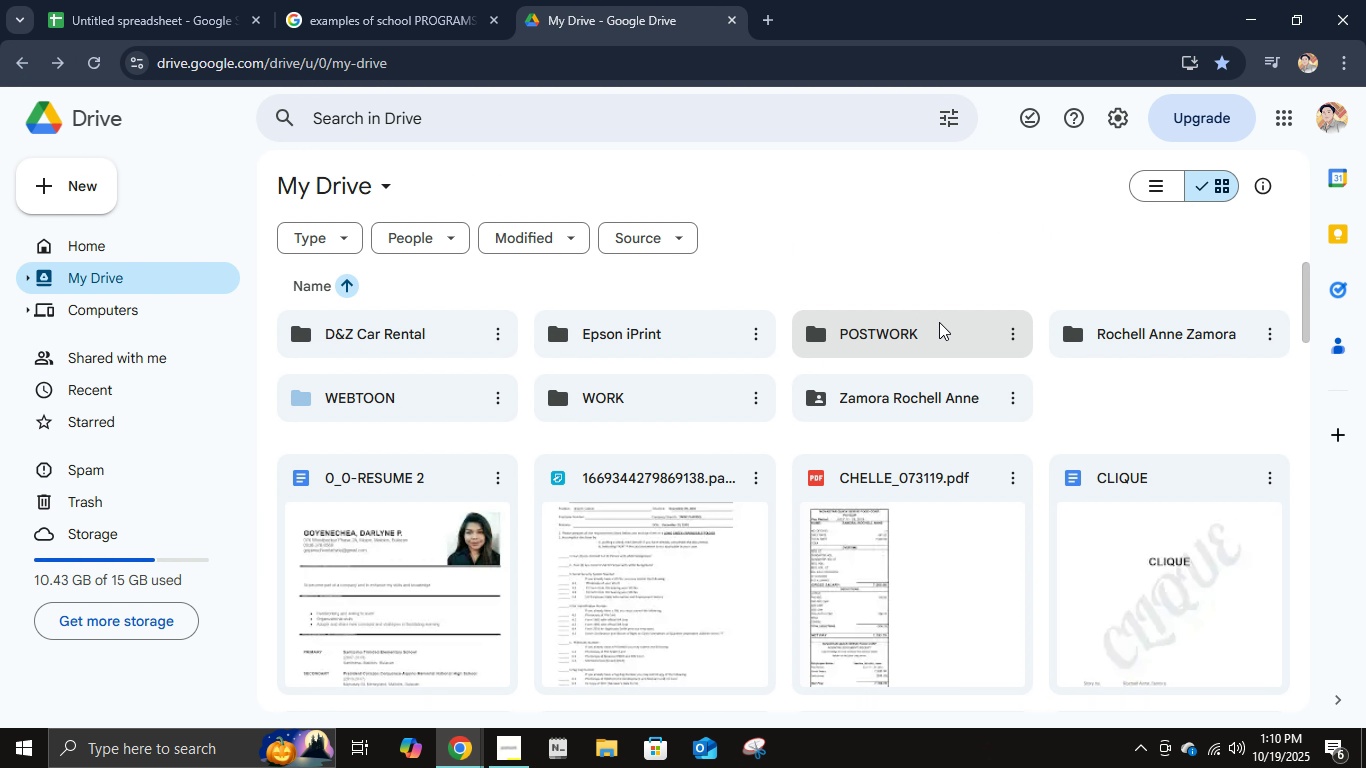 
left_click([939, 322])
 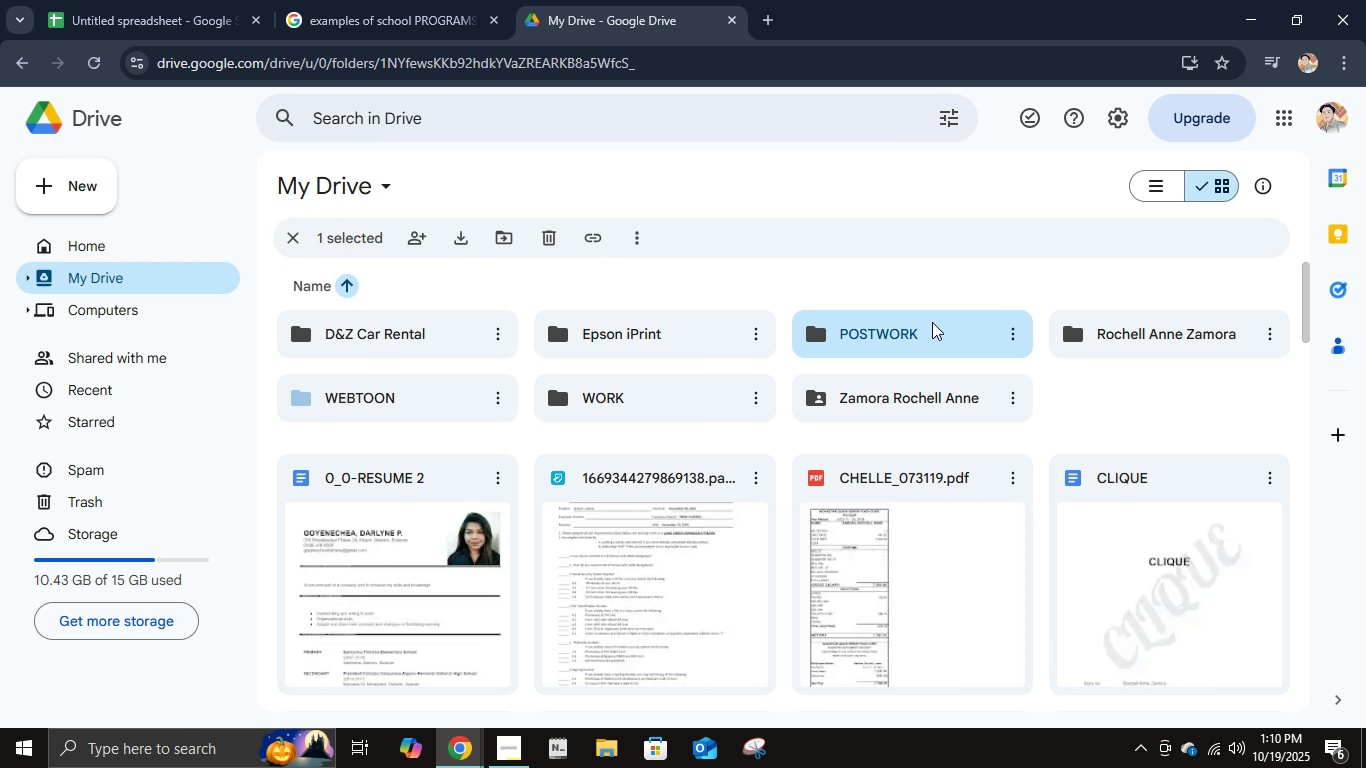 
double_click([932, 322])
 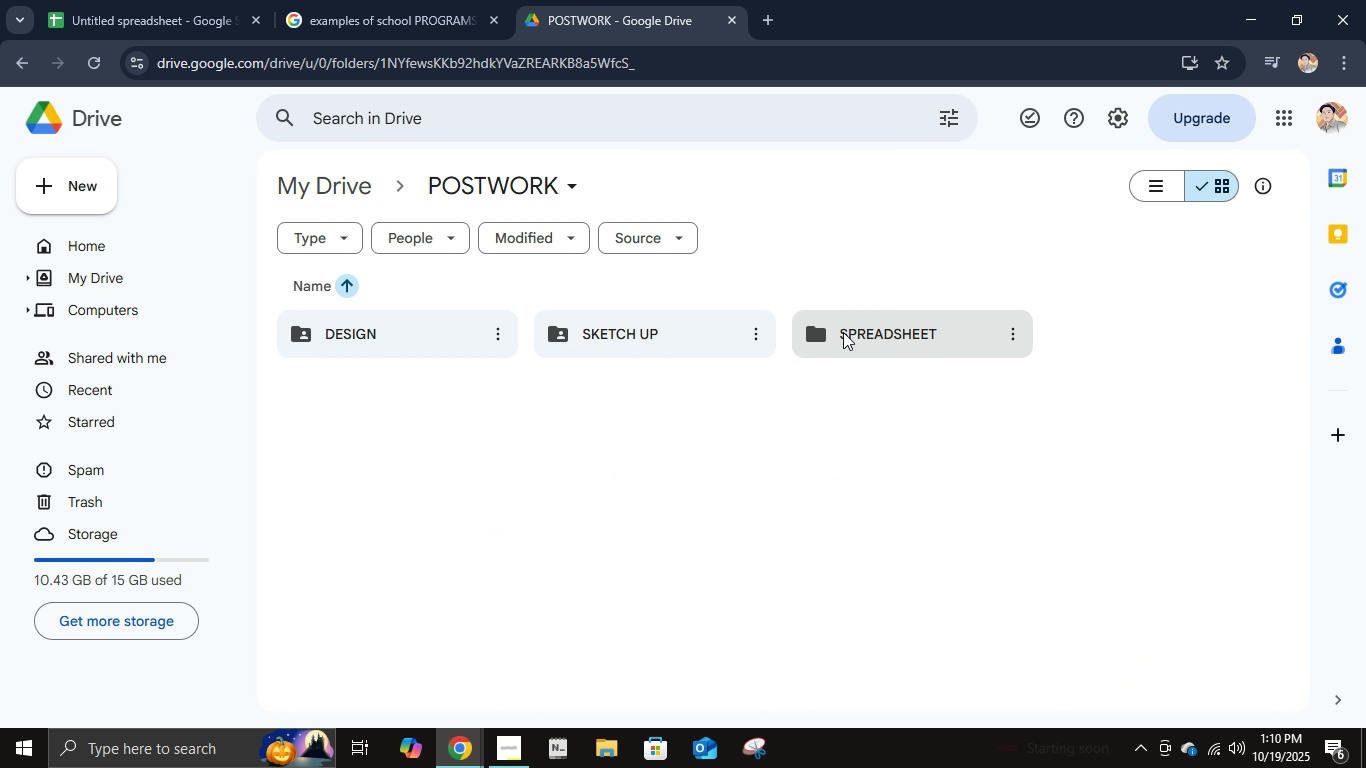 
double_click([843, 332])
 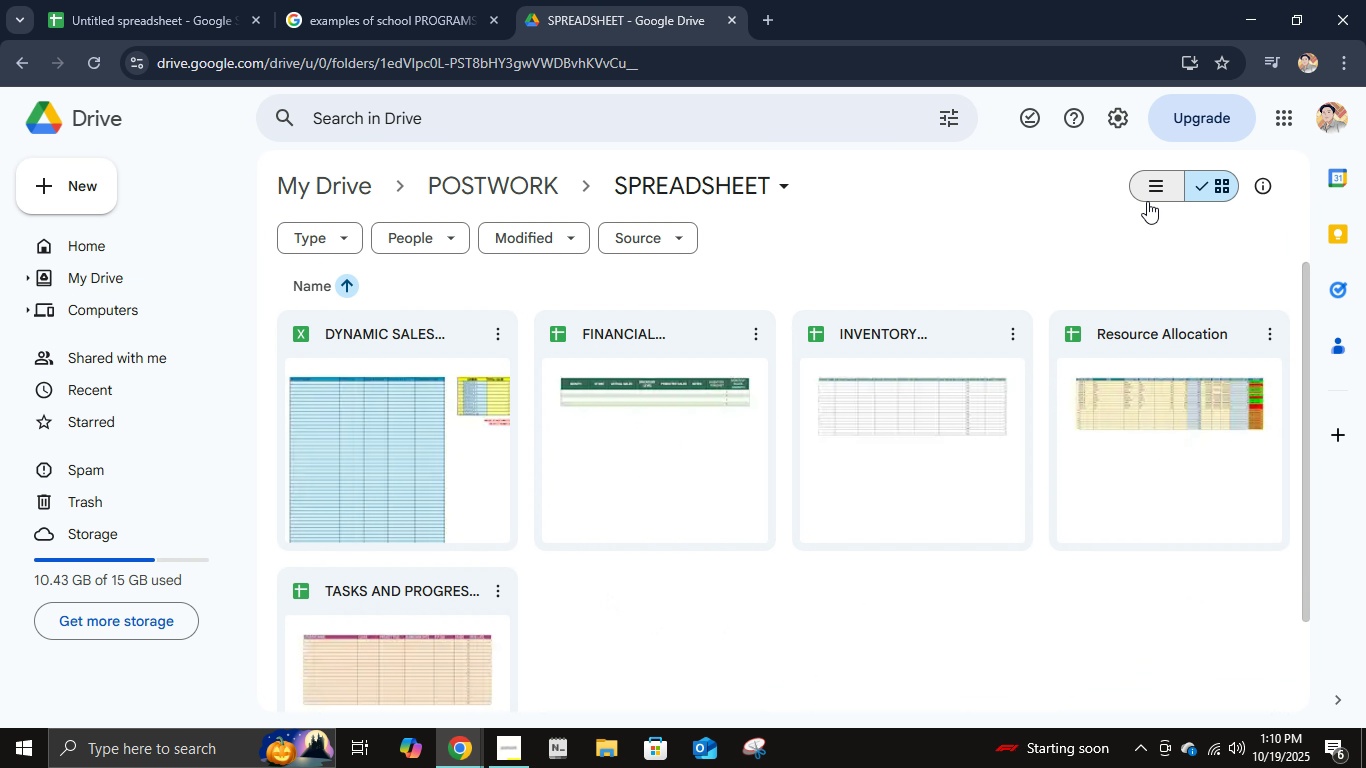 
wait(5.75)
 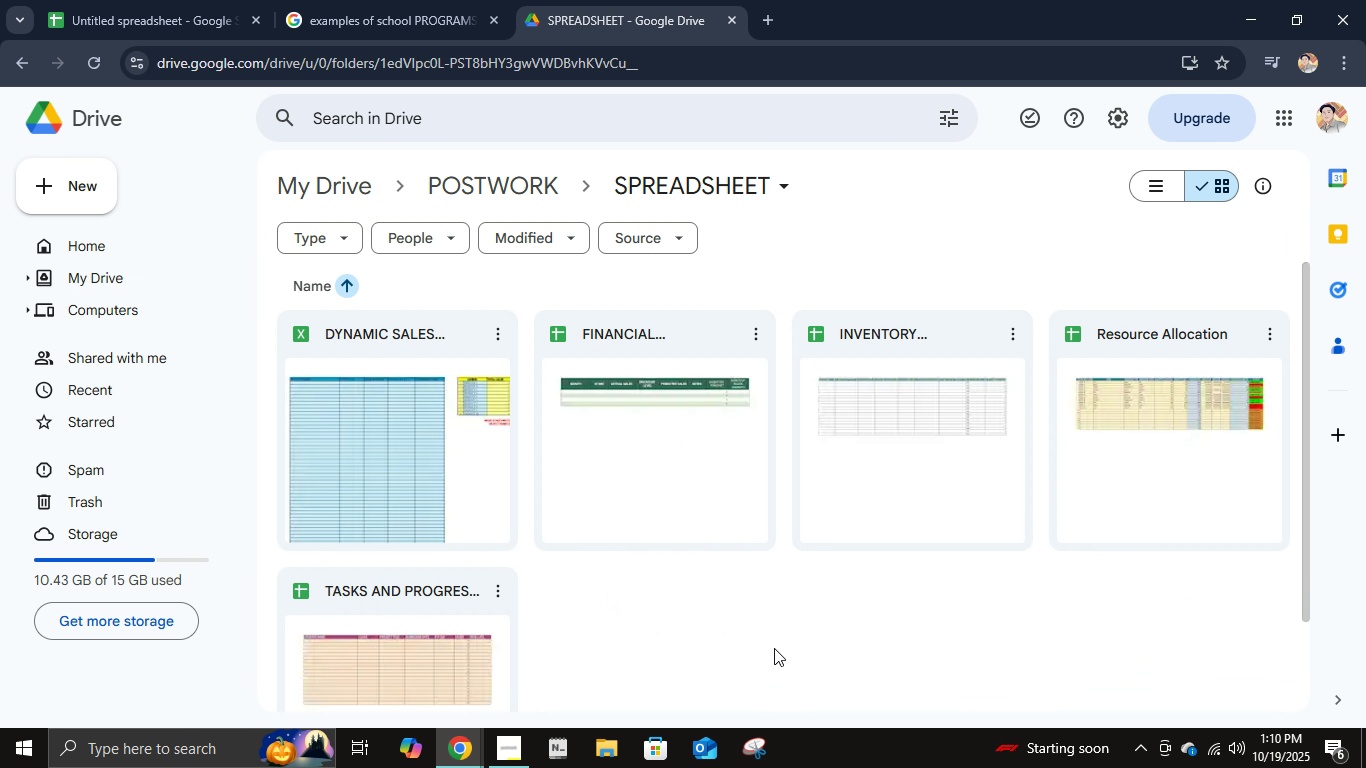 
left_click([1148, 187])
 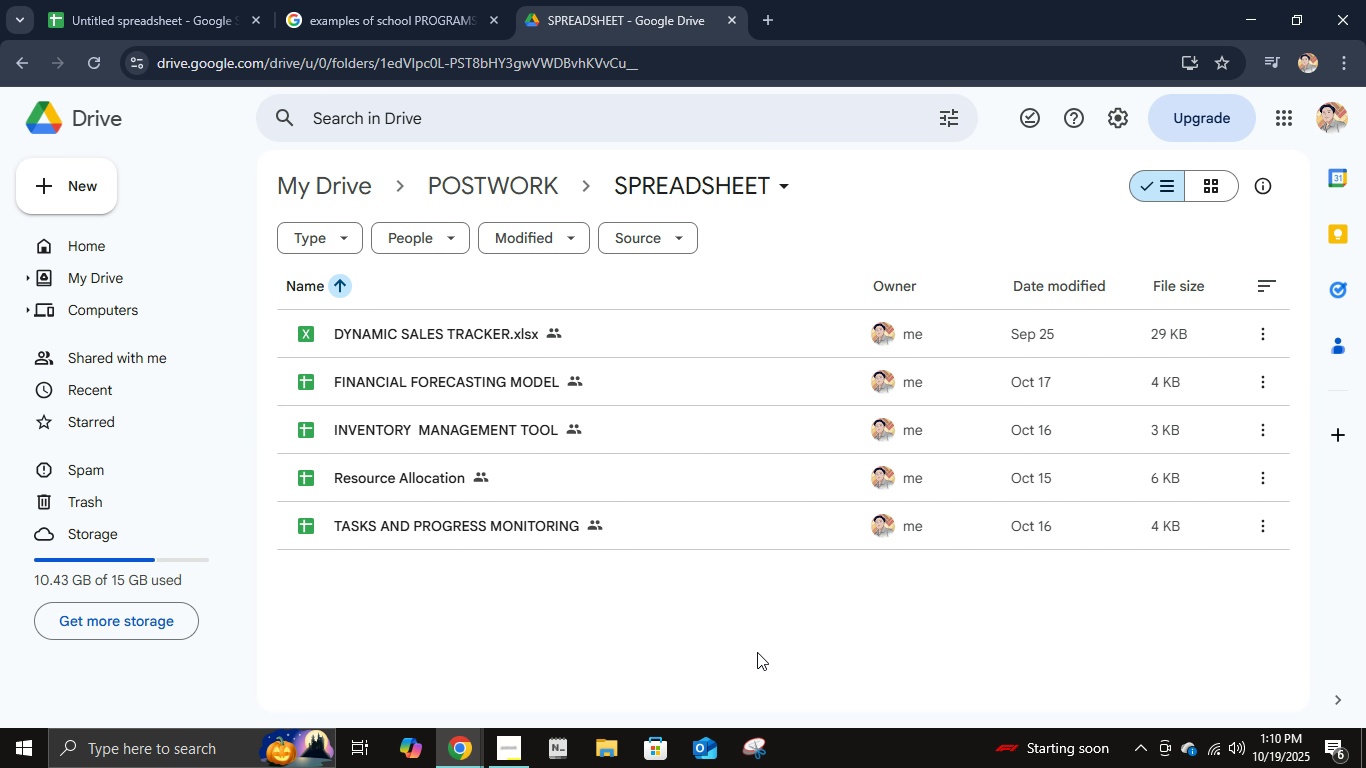 
left_click([755, 654])
 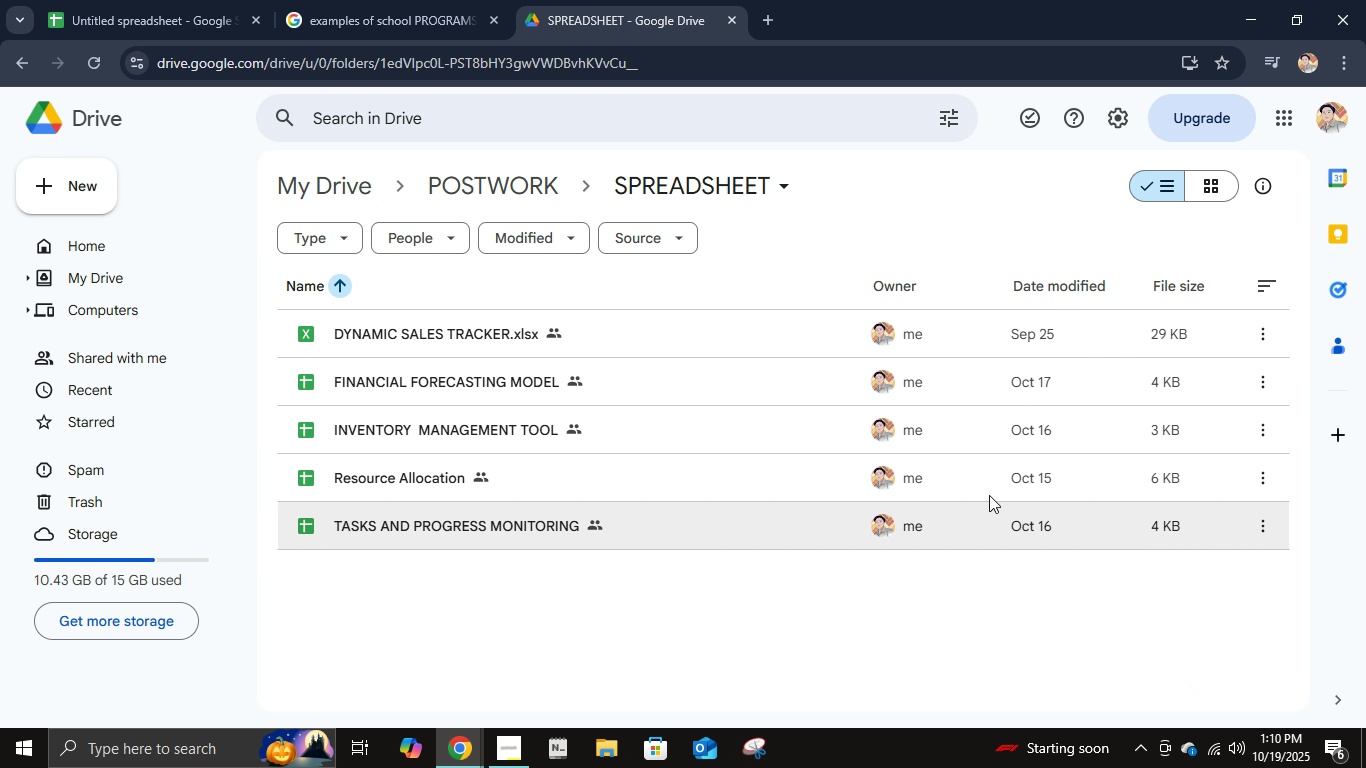 
double_click([1010, 379])
 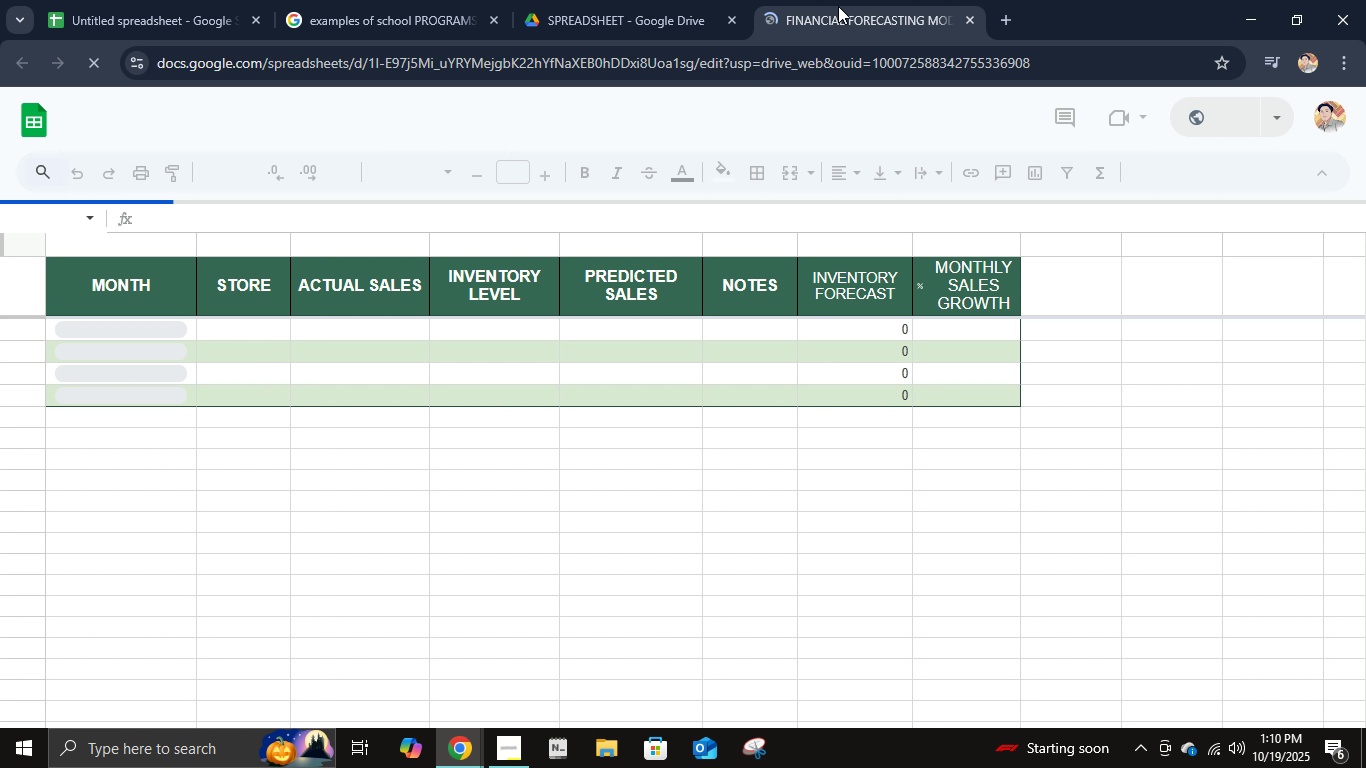 
left_click_drag(start_coordinate=[838, 17], to_coordinate=[368, 59])
 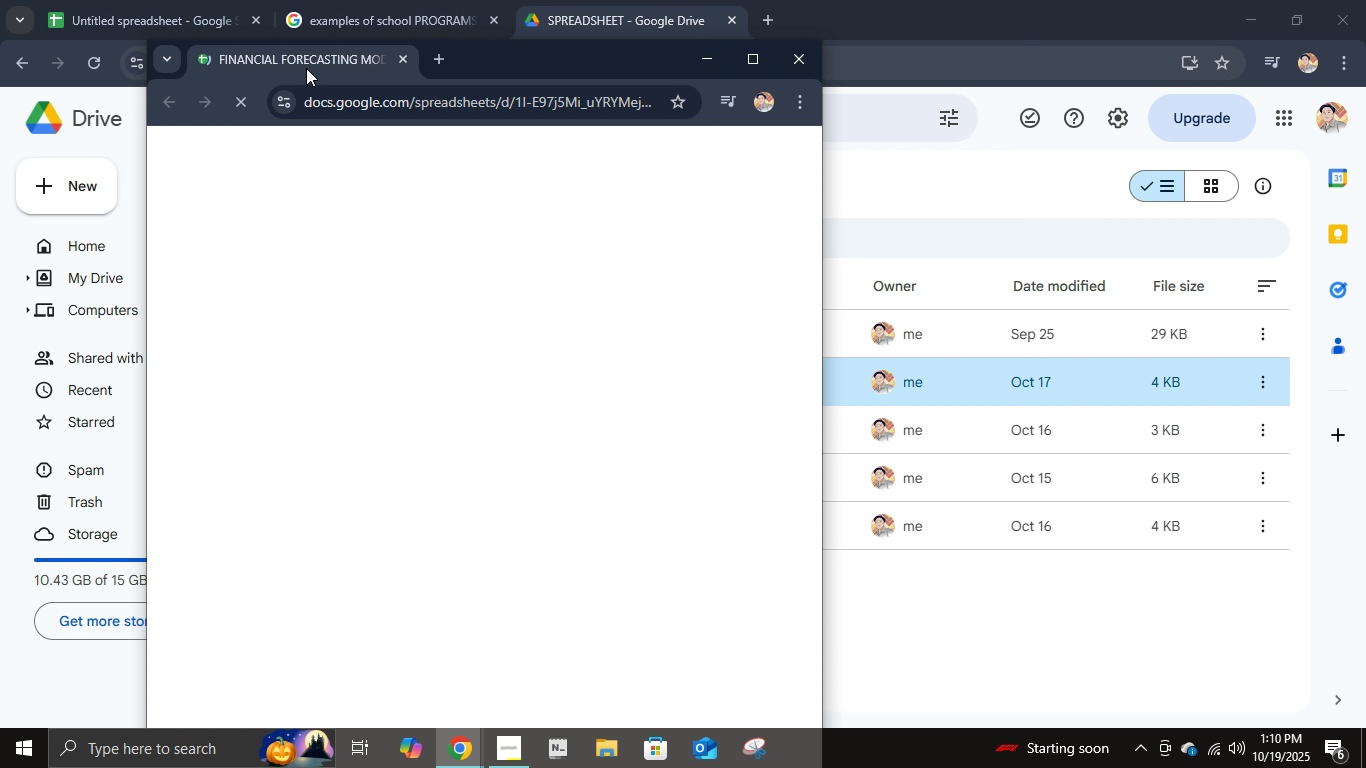 
left_click_drag(start_coordinate=[306, 68], to_coordinate=[294, 22])
 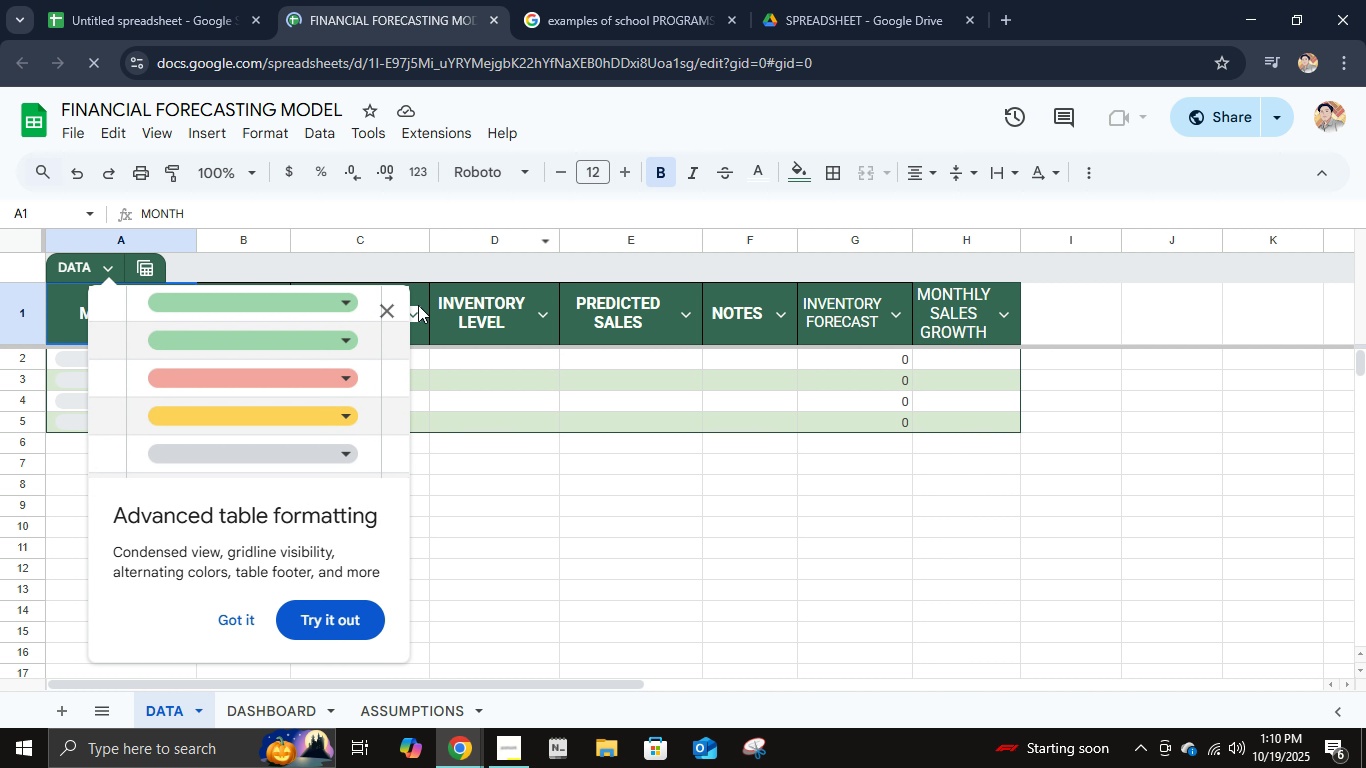 
left_click([391, 303])
 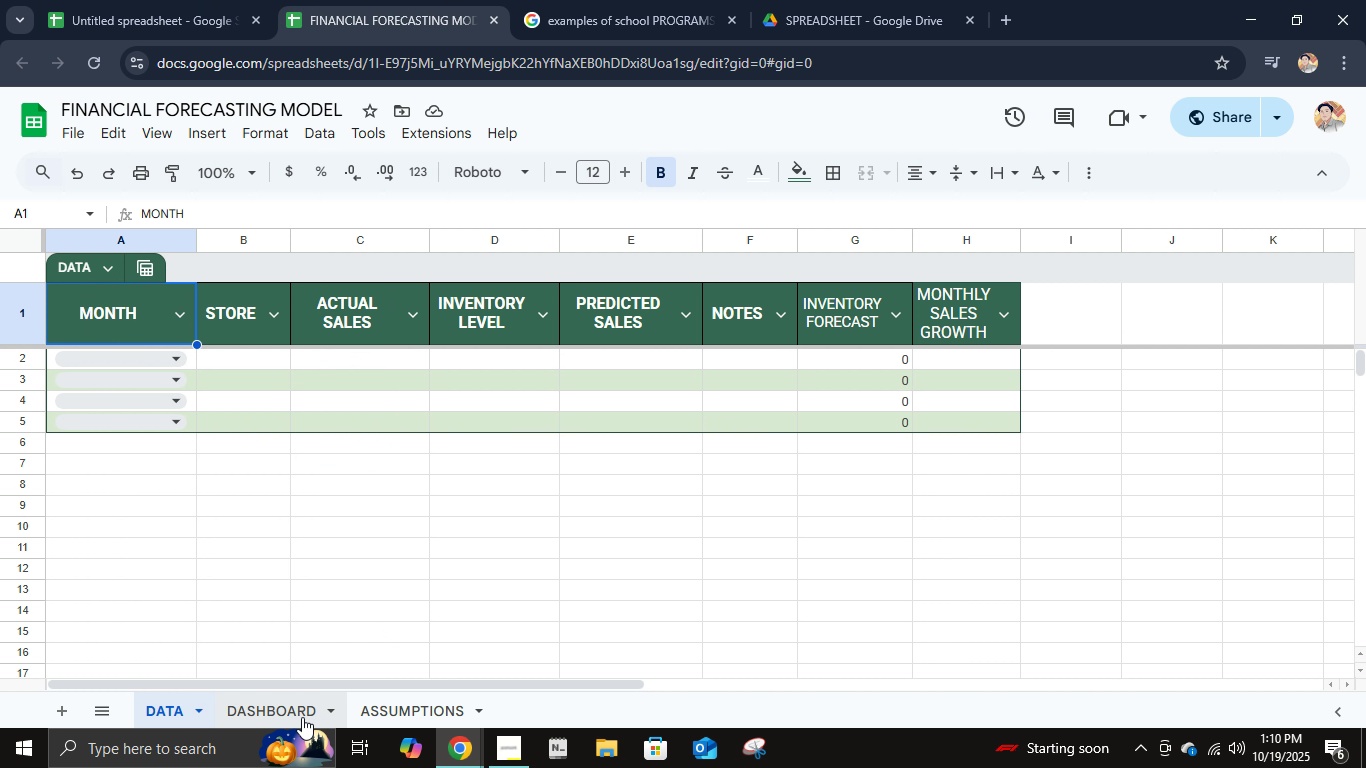 
left_click([297, 717])
 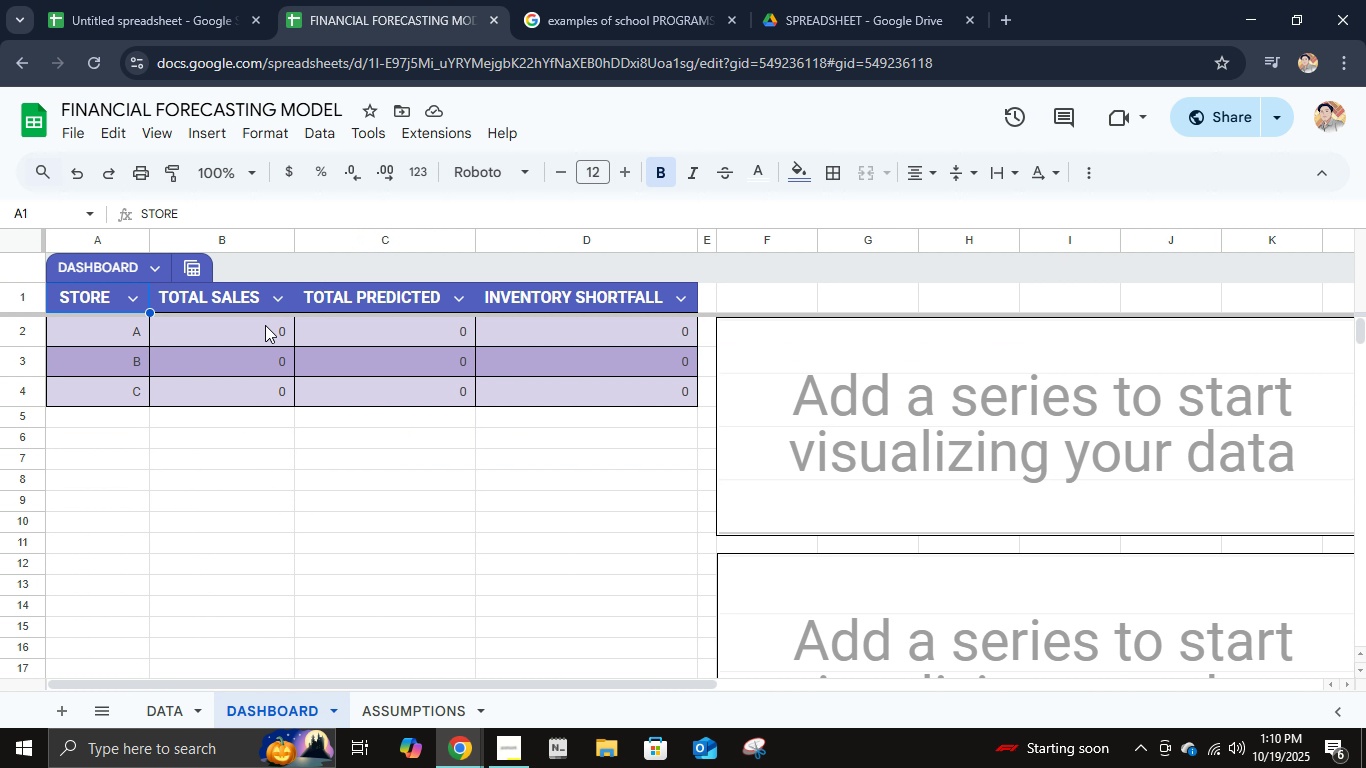 
left_click([265, 325])
 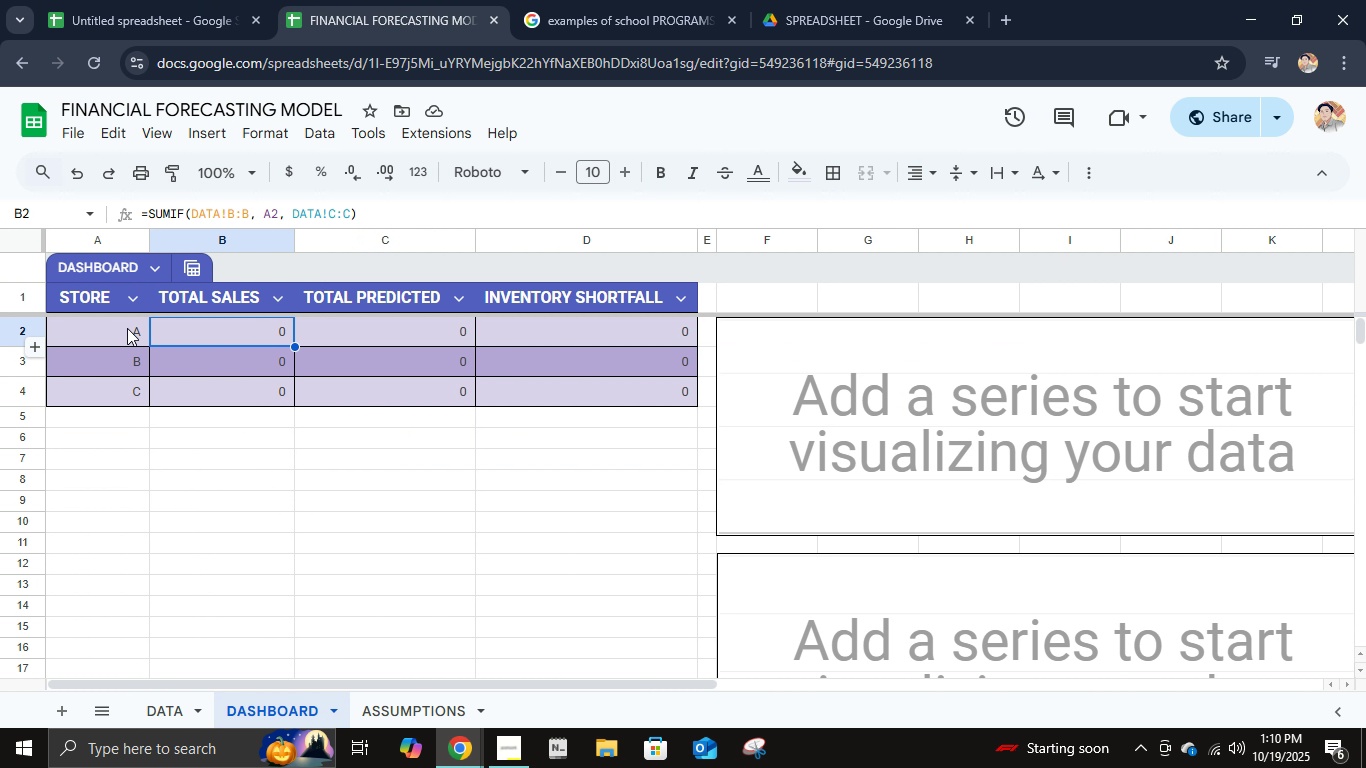 
left_click([114, 333])
 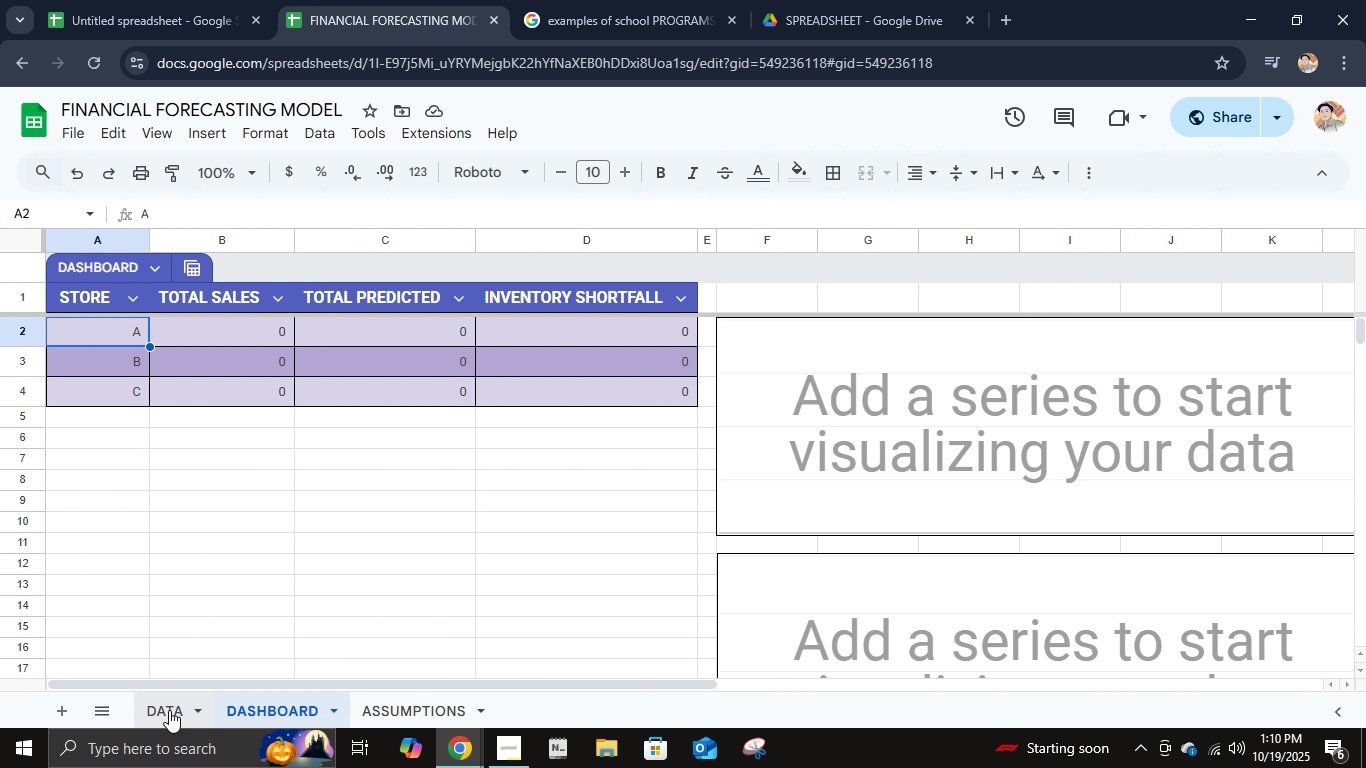 
left_click([169, 711])
 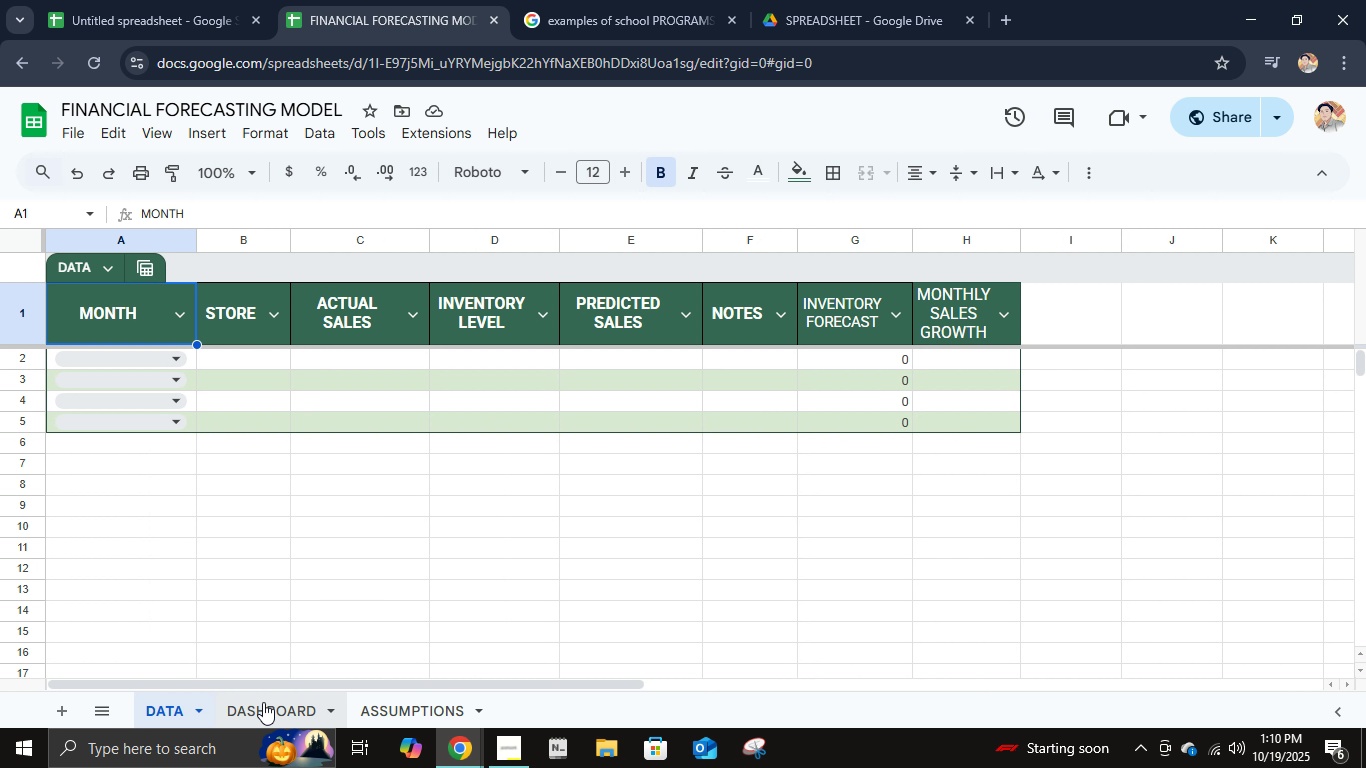 
left_click([267, 707])
 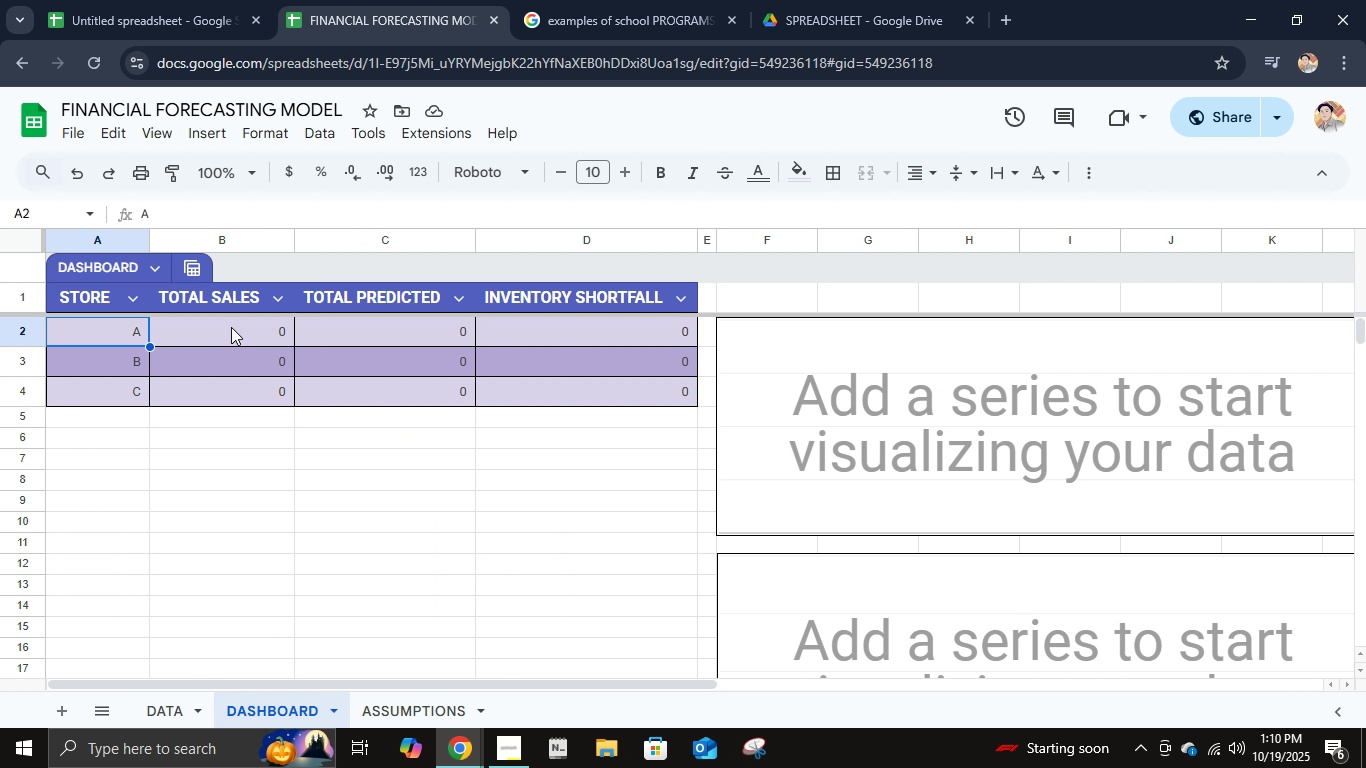 
left_click([231, 327])
 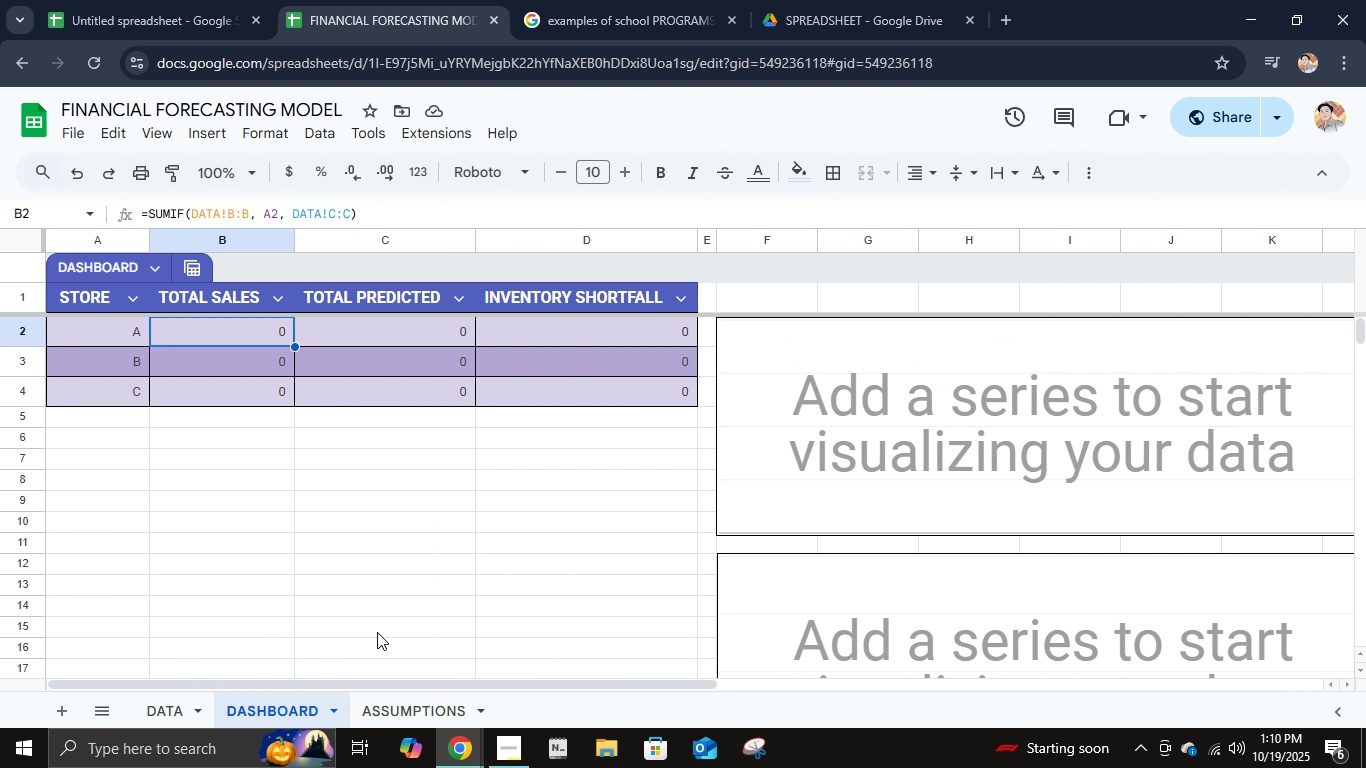 
left_click([177, 0])
 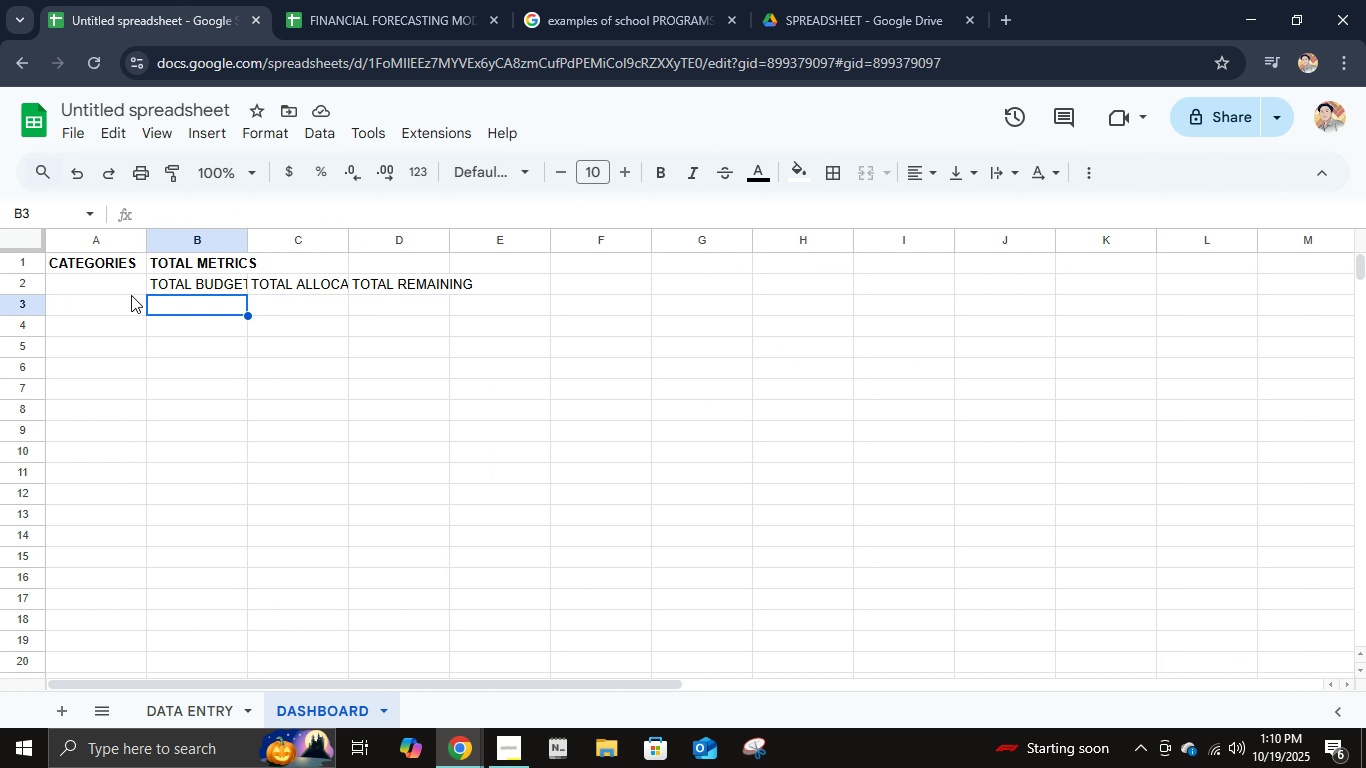 
left_click([122, 288])
 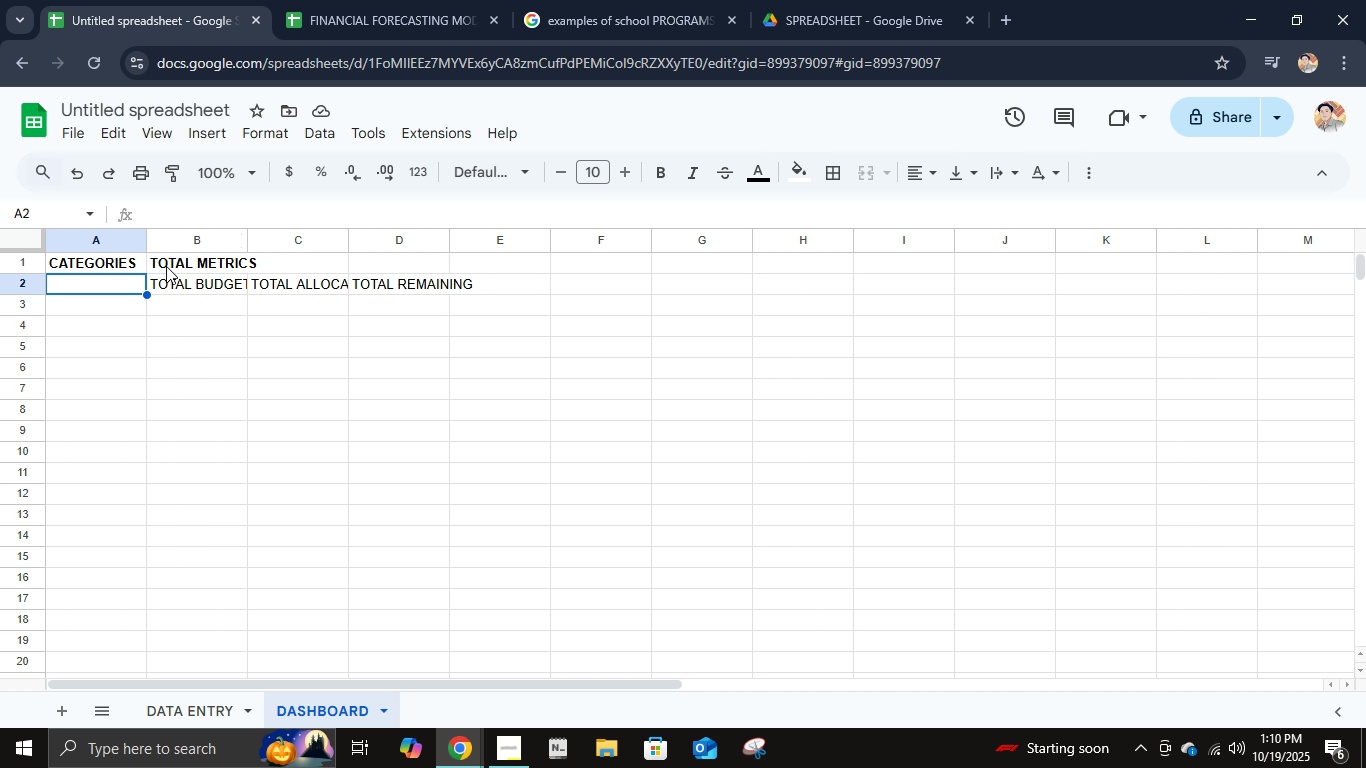 
left_click([166, 266])
 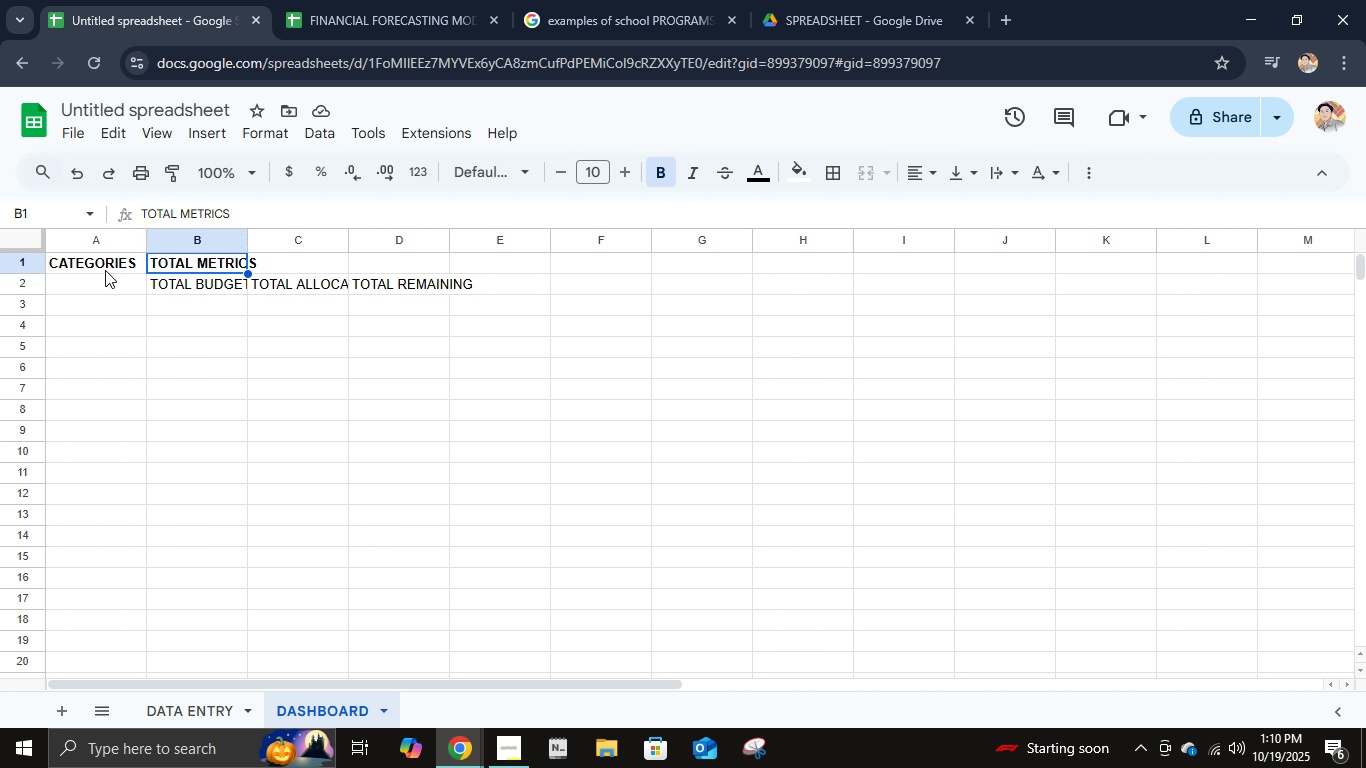 
left_click_drag(start_coordinate=[105, 270], to_coordinate=[118, 288])
 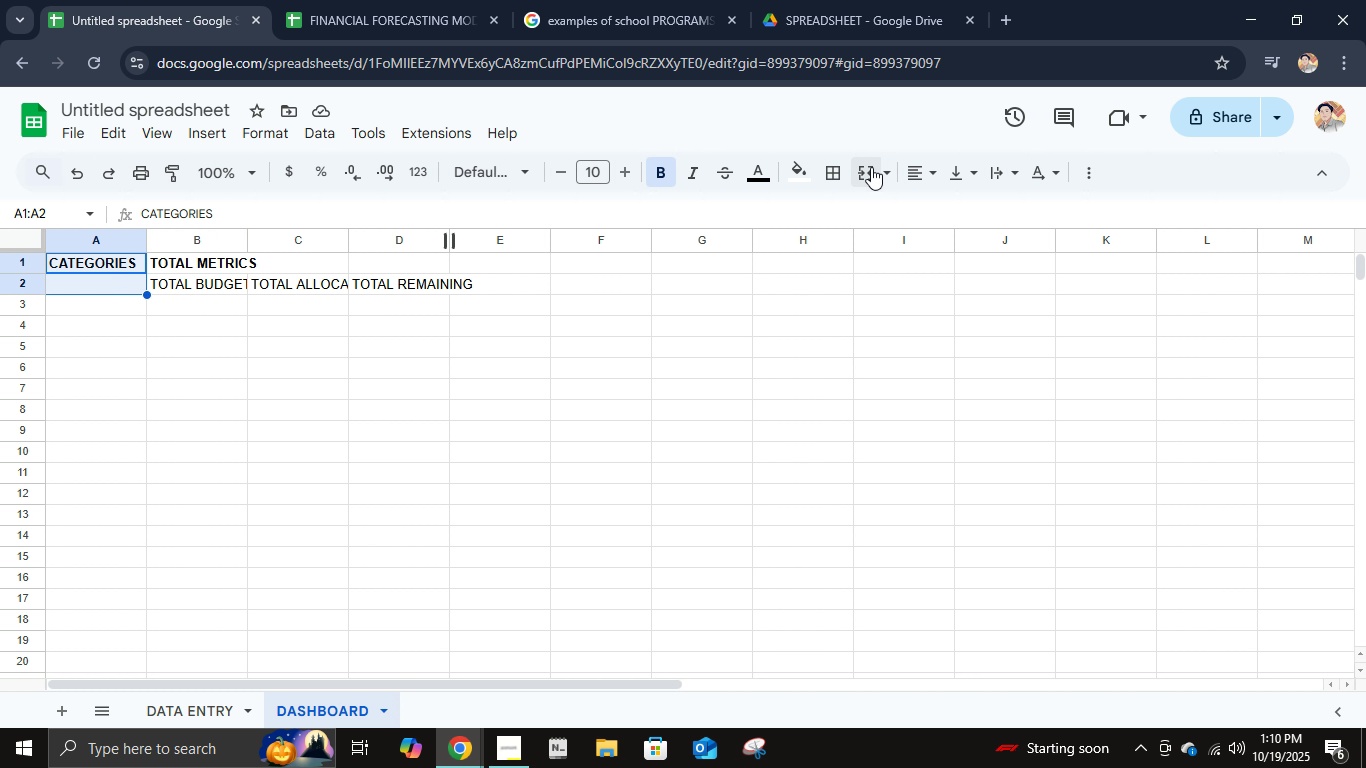 
left_click([871, 167])
 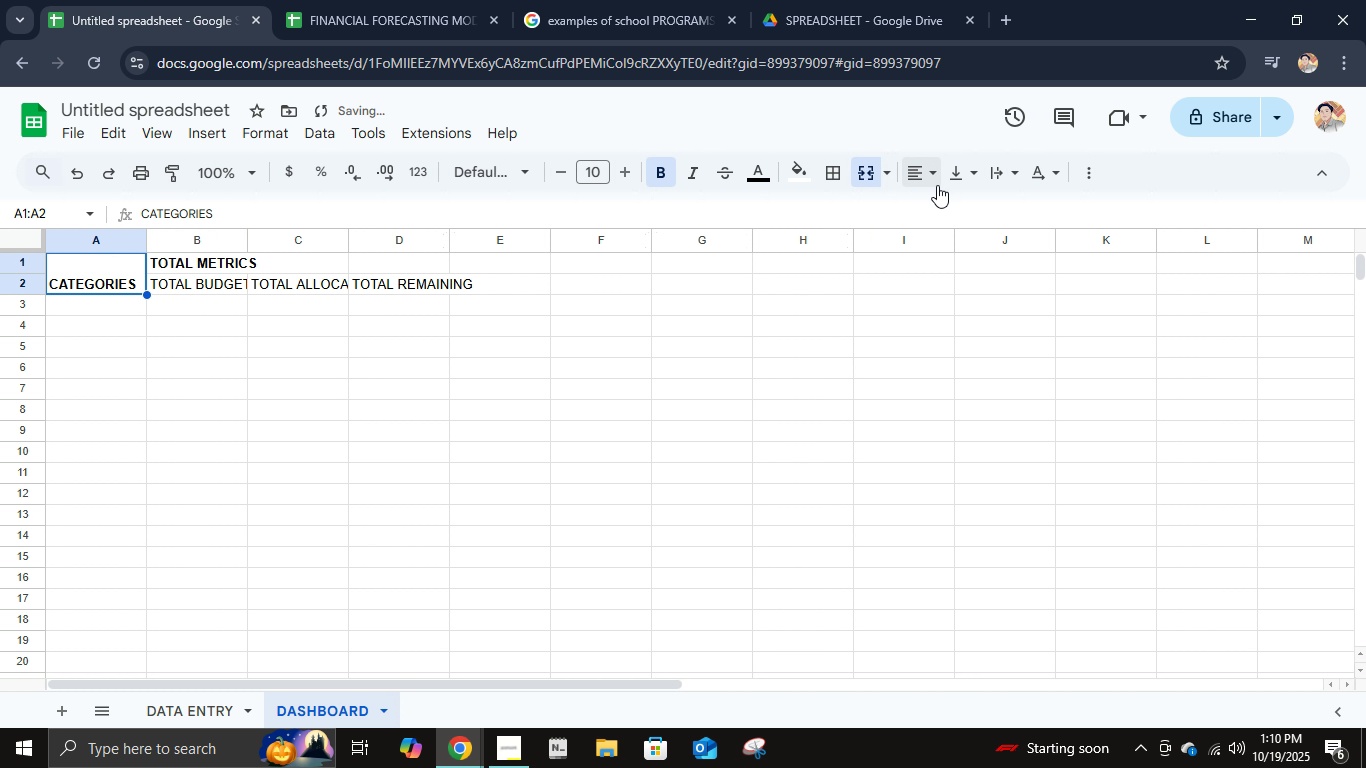 
left_click([937, 184])
 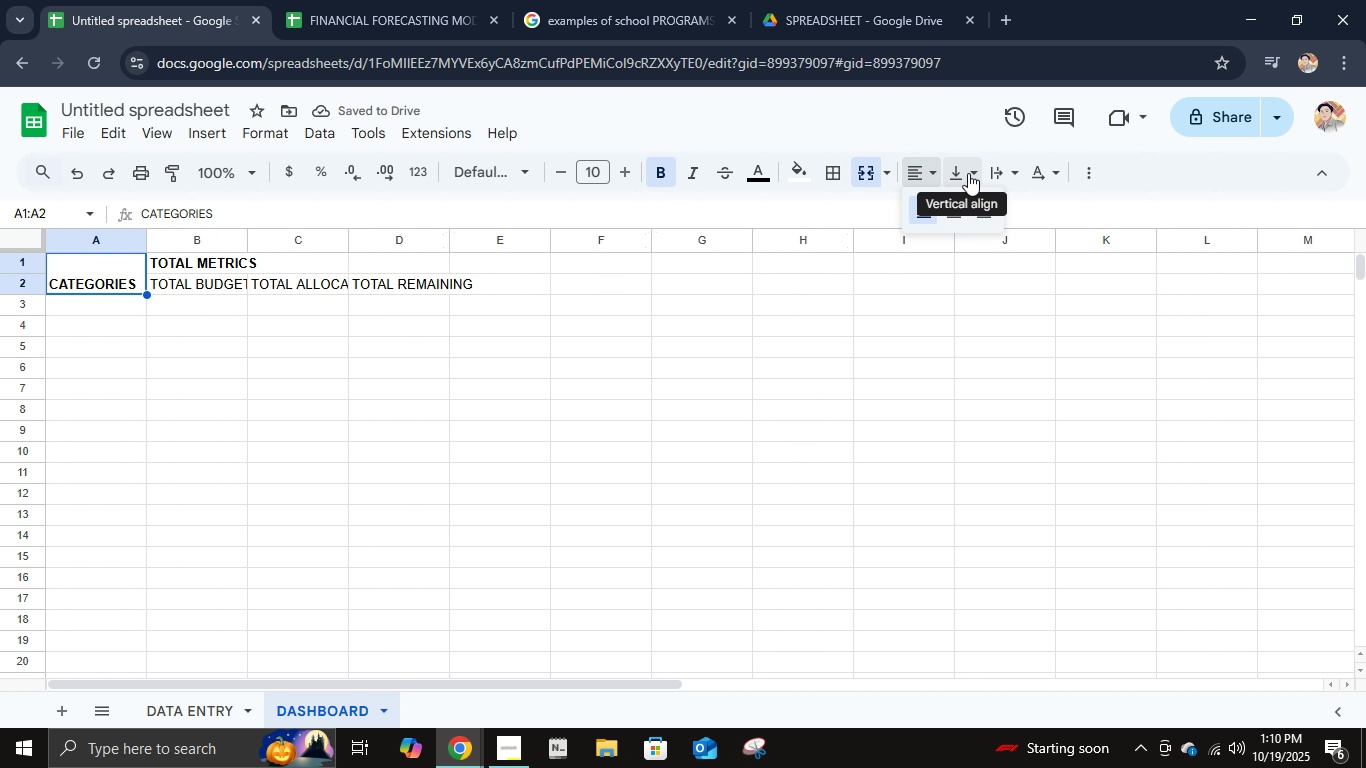 
left_click([968, 173])
 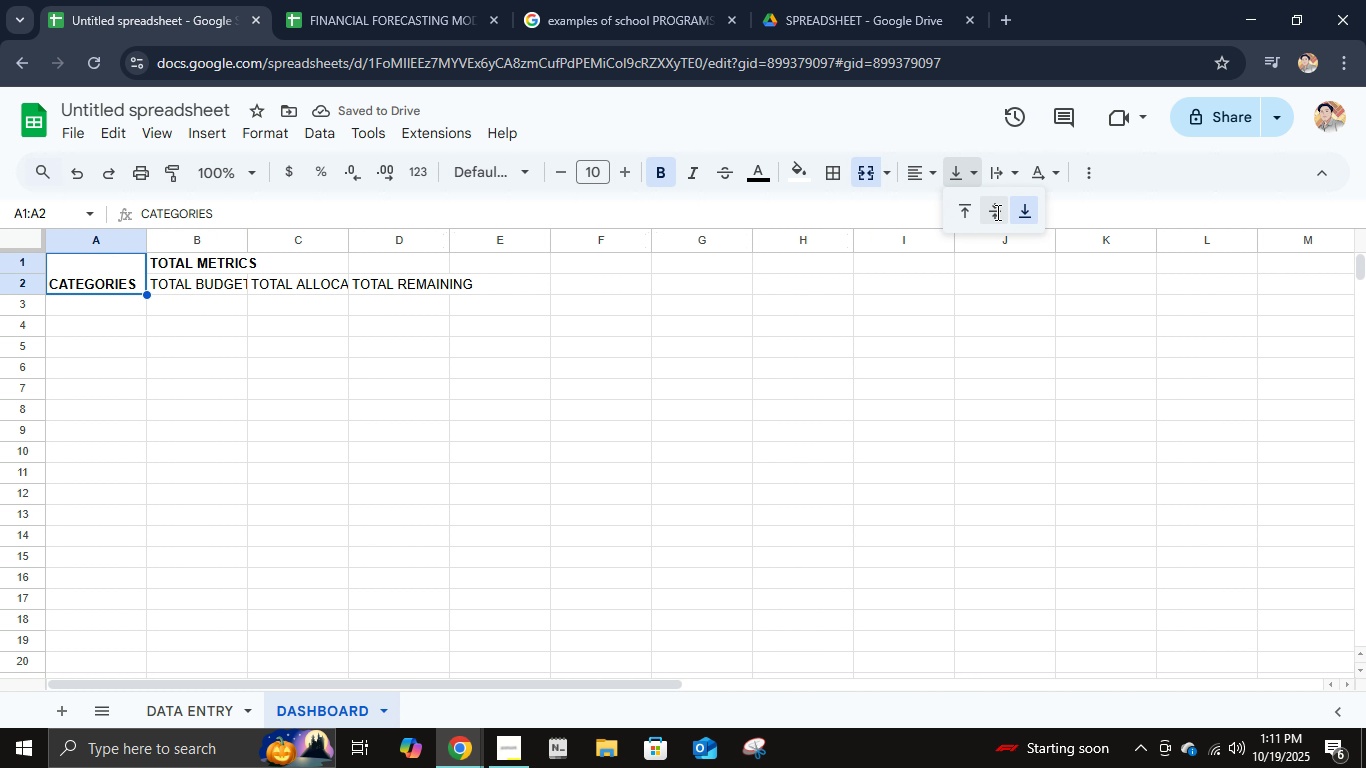 
left_click([996, 212])
 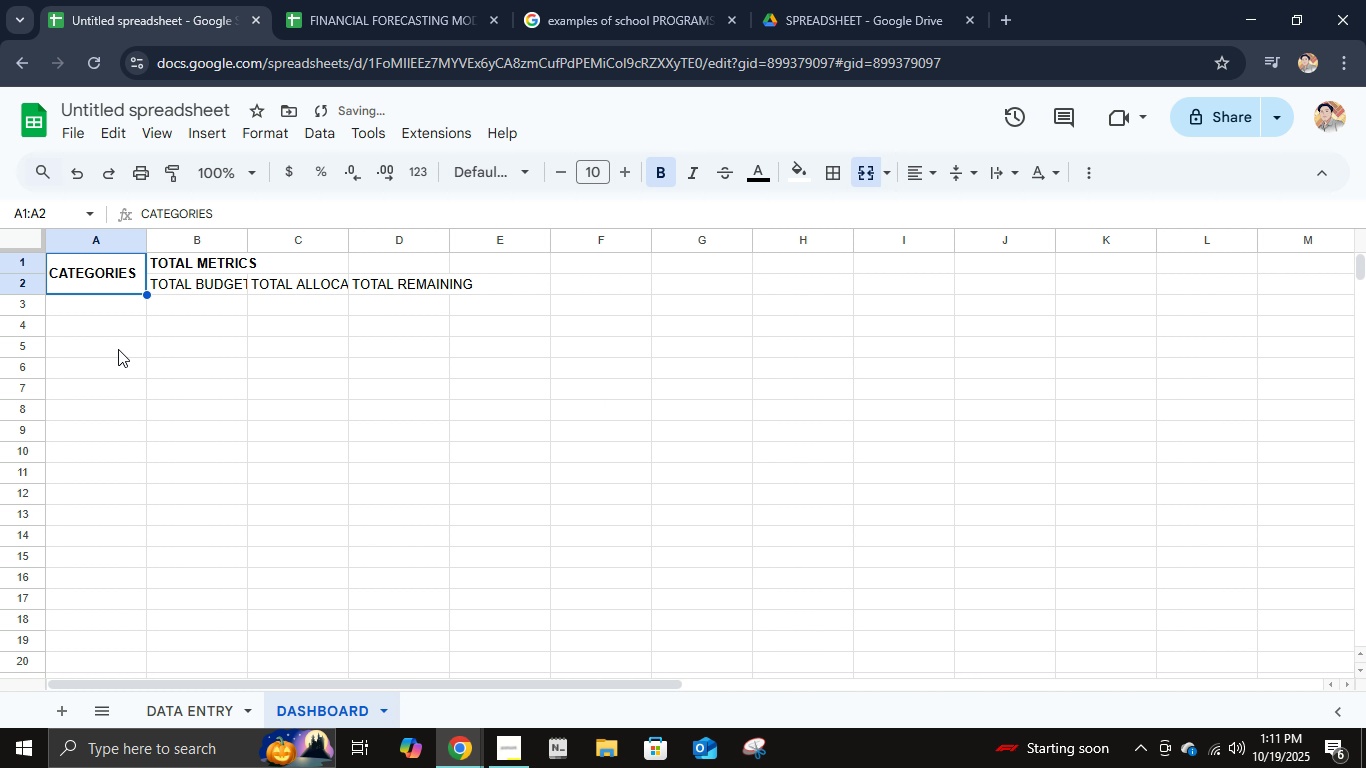 
left_click([178, 255])
 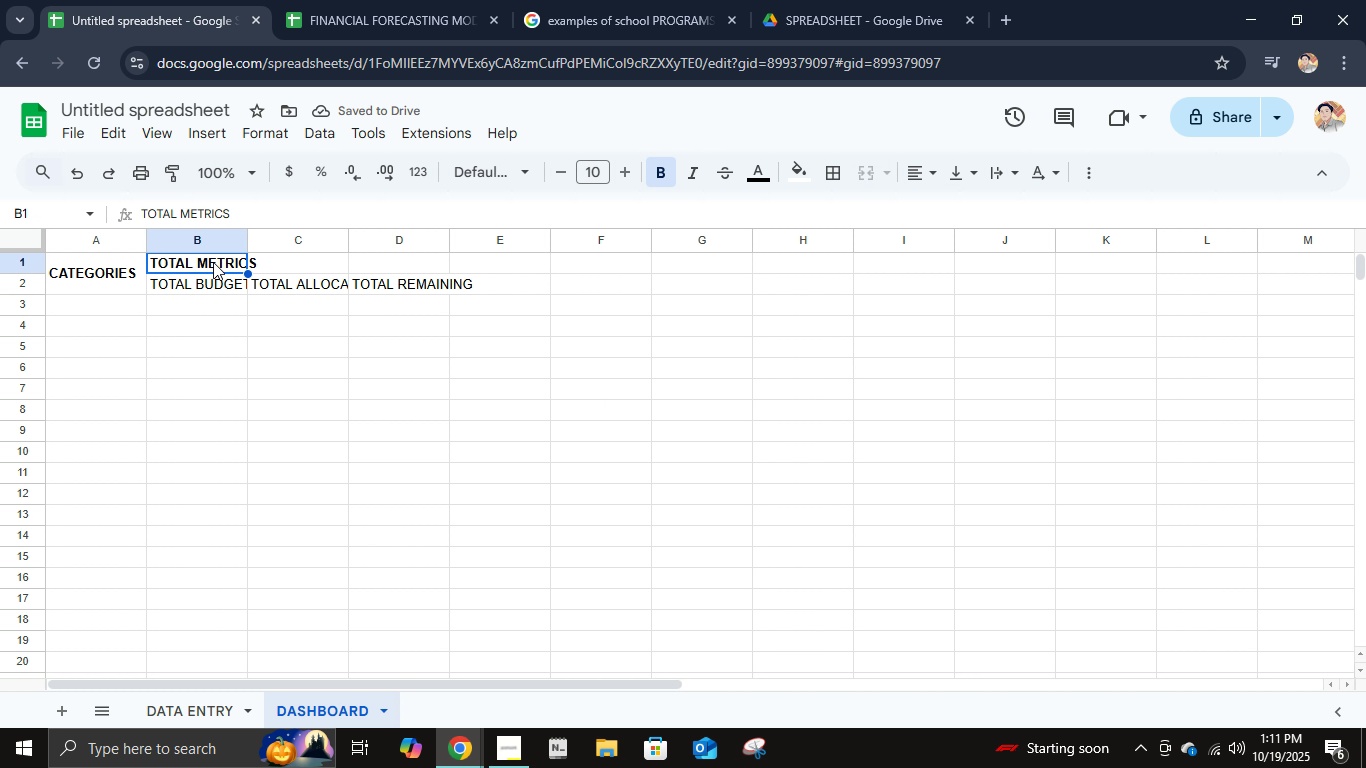 
left_click_drag(start_coordinate=[213, 262], to_coordinate=[443, 270])
 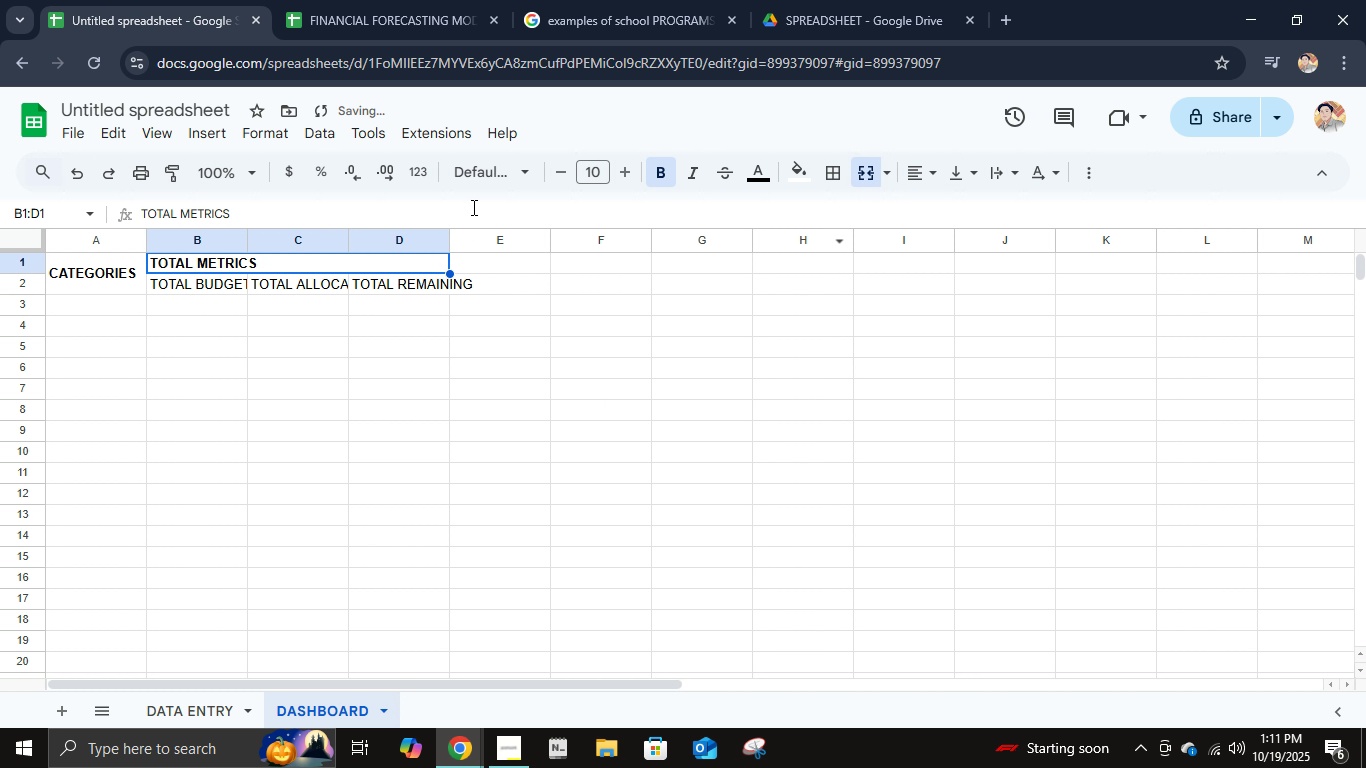 
left_click([471, 351])
 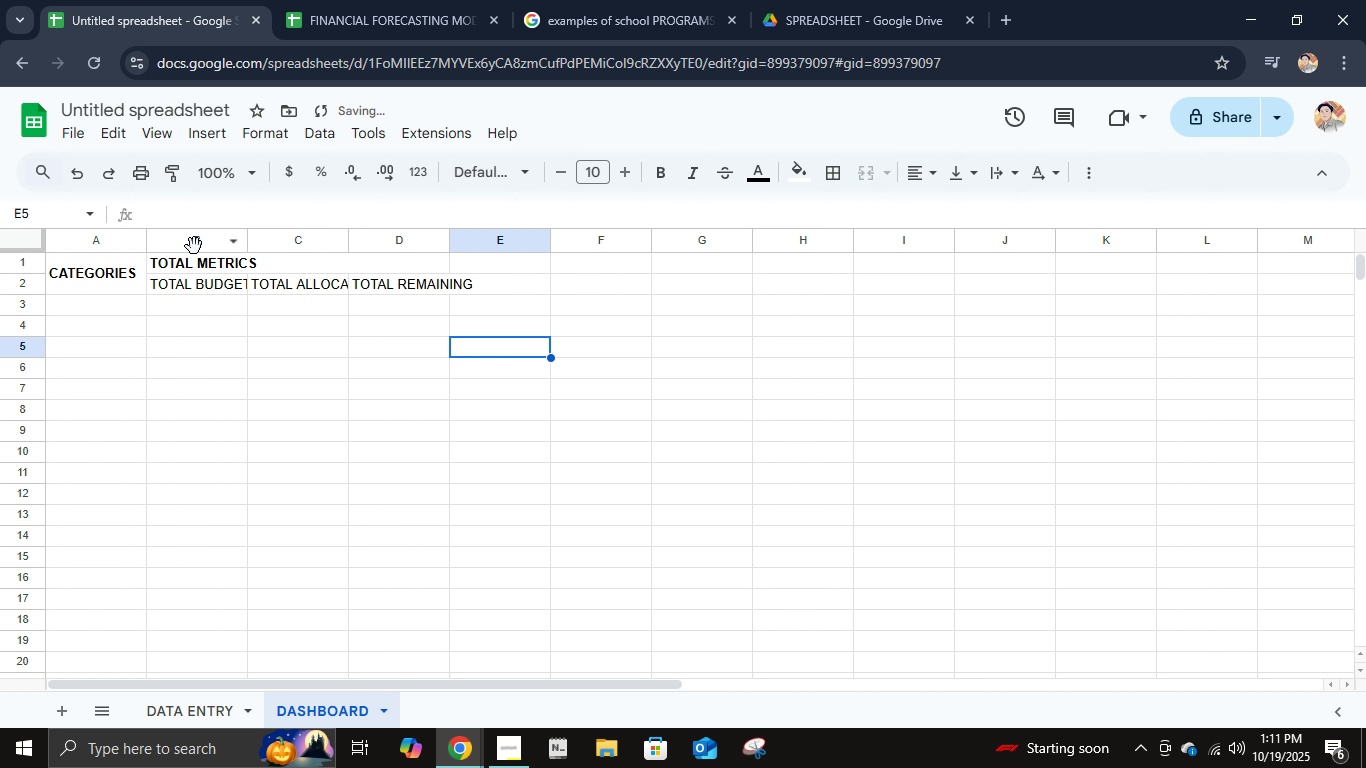 
left_click_drag(start_coordinate=[194, 246], to_coordinate=[408, 229])
 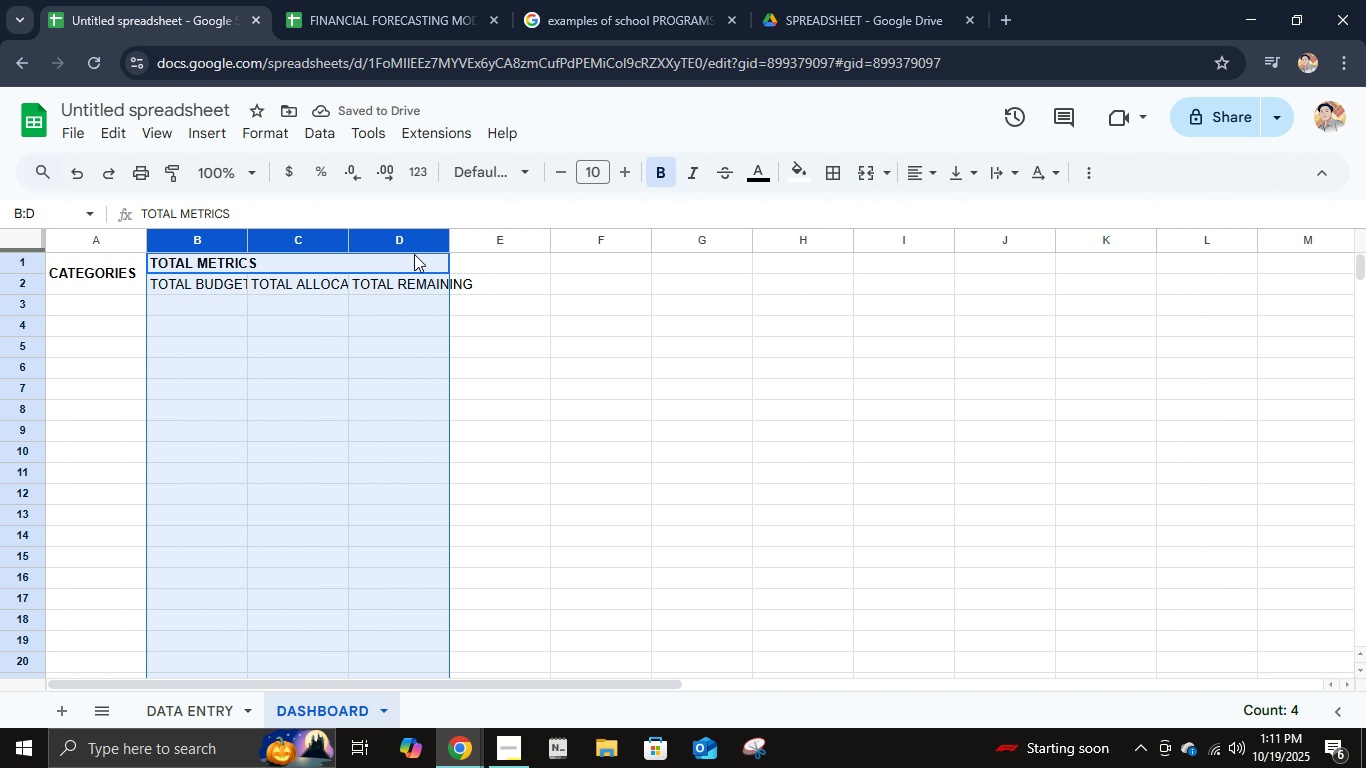 
right_click([414, 249])
 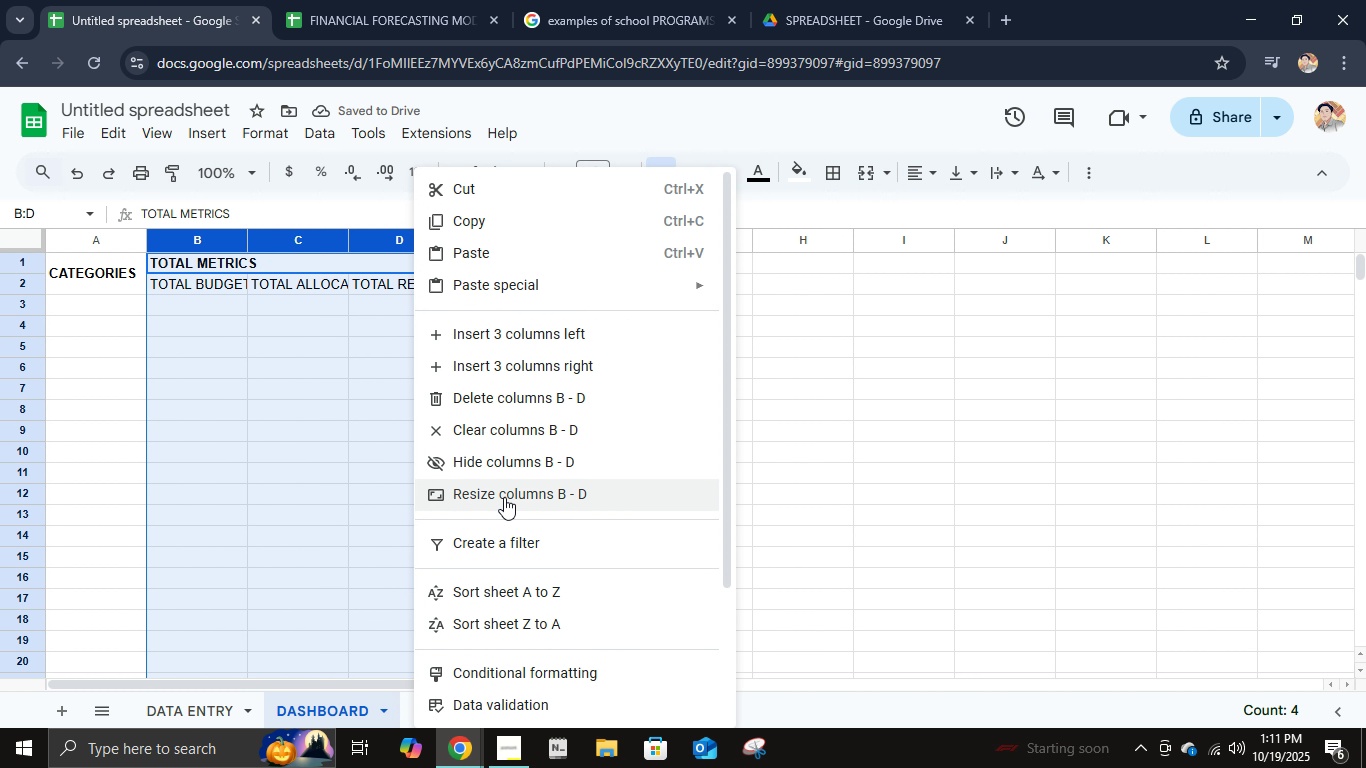 
left_click([504, 497])
 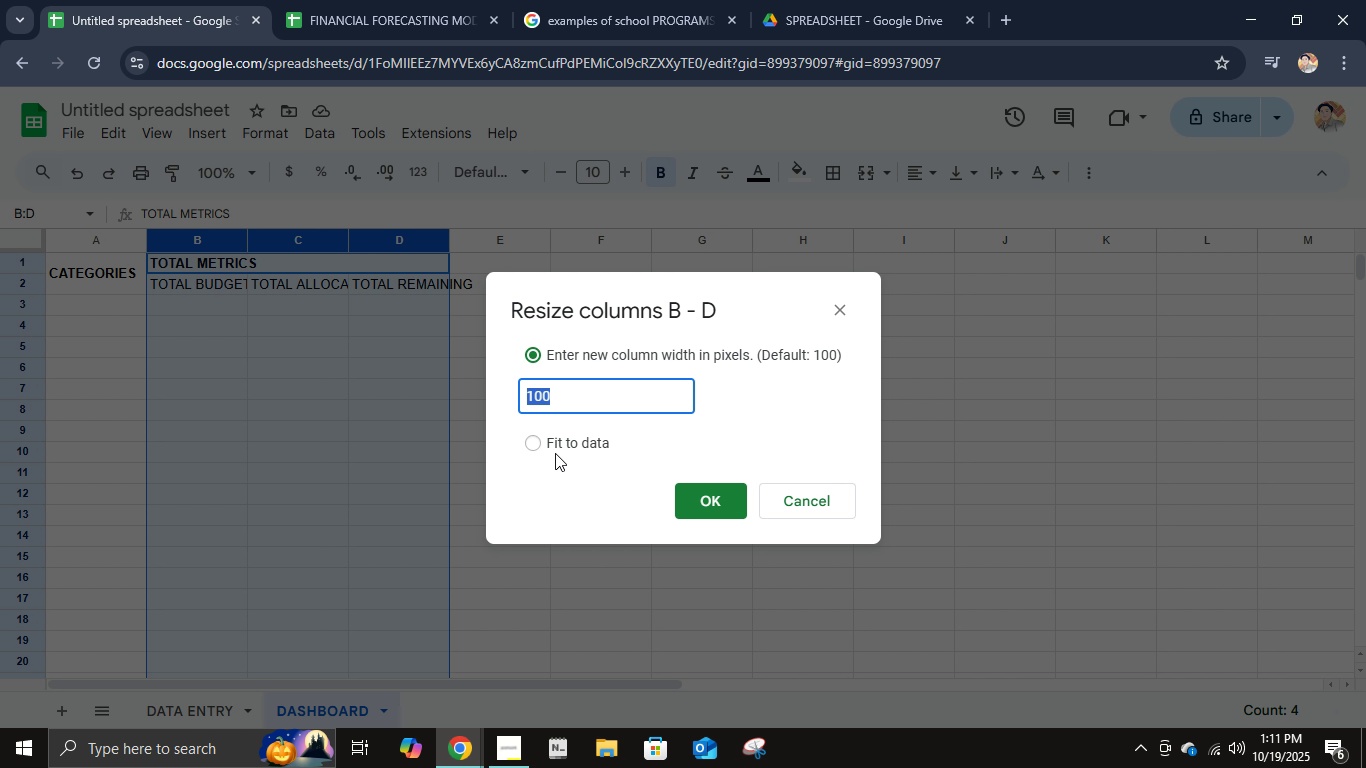 
left_click([547, 451])
 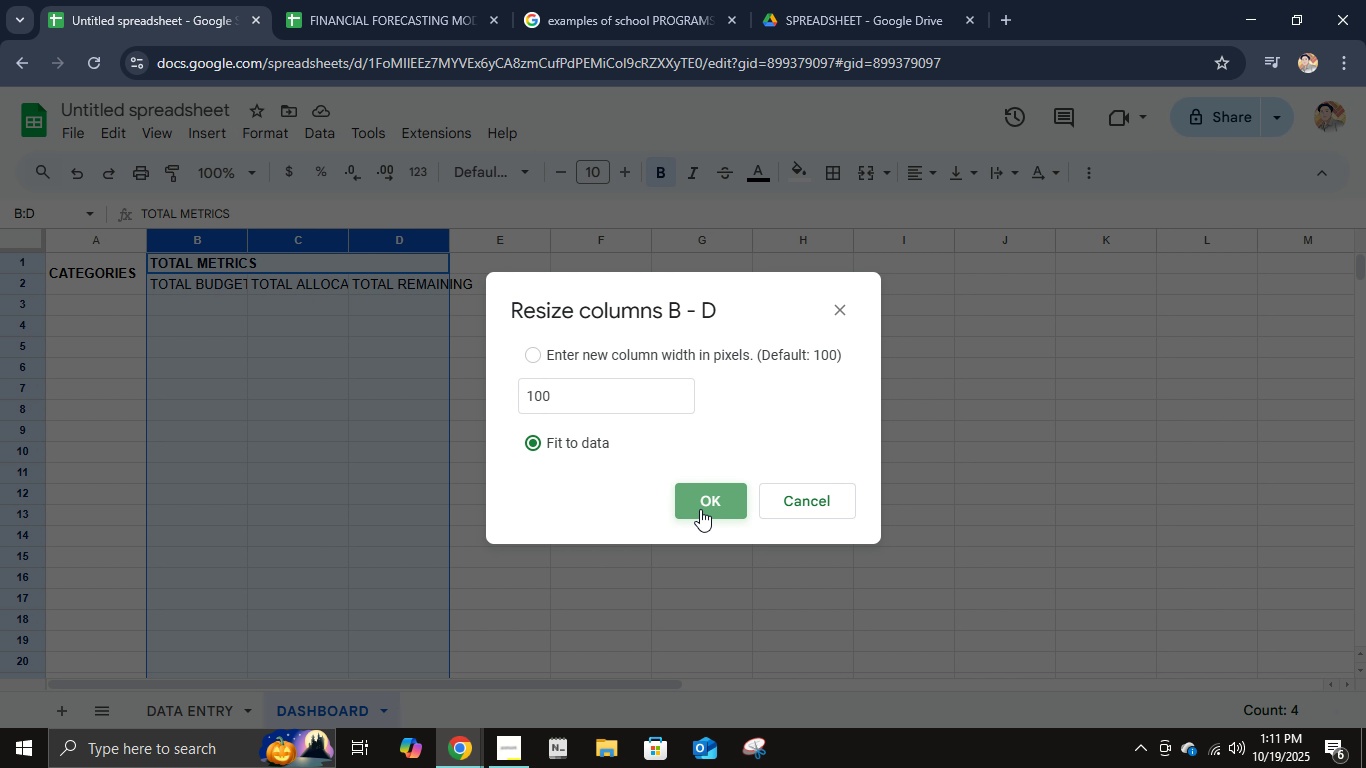 
double_click([700, 509])
 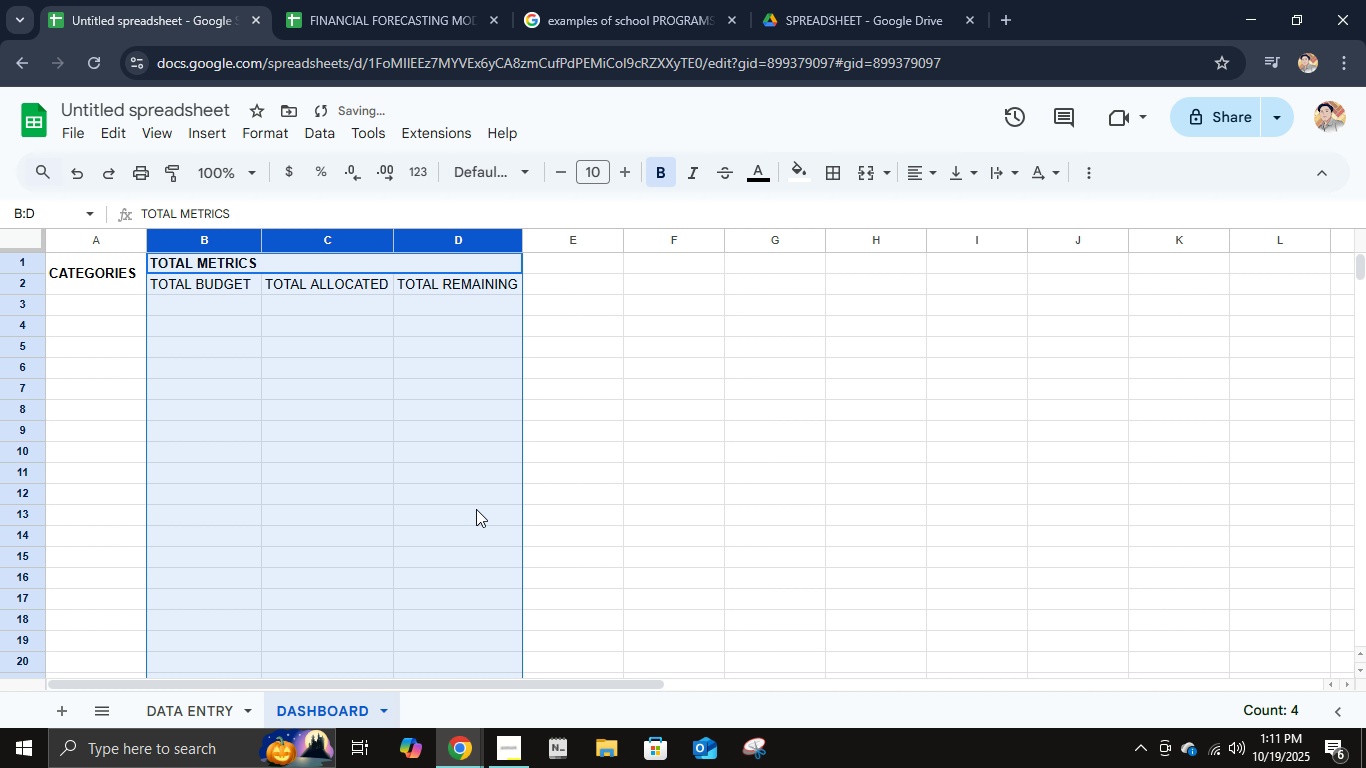 
left_click([476, 508])
 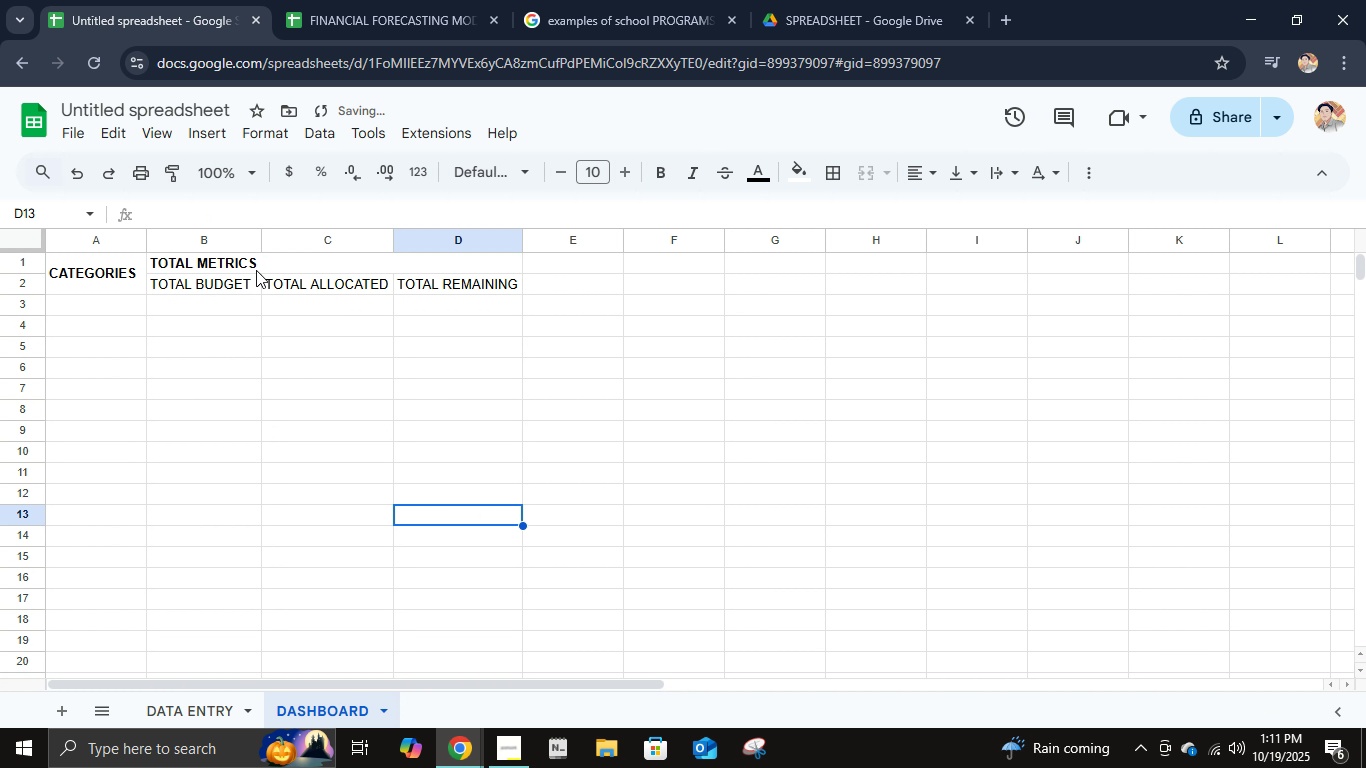 
left_click([256, 270])
 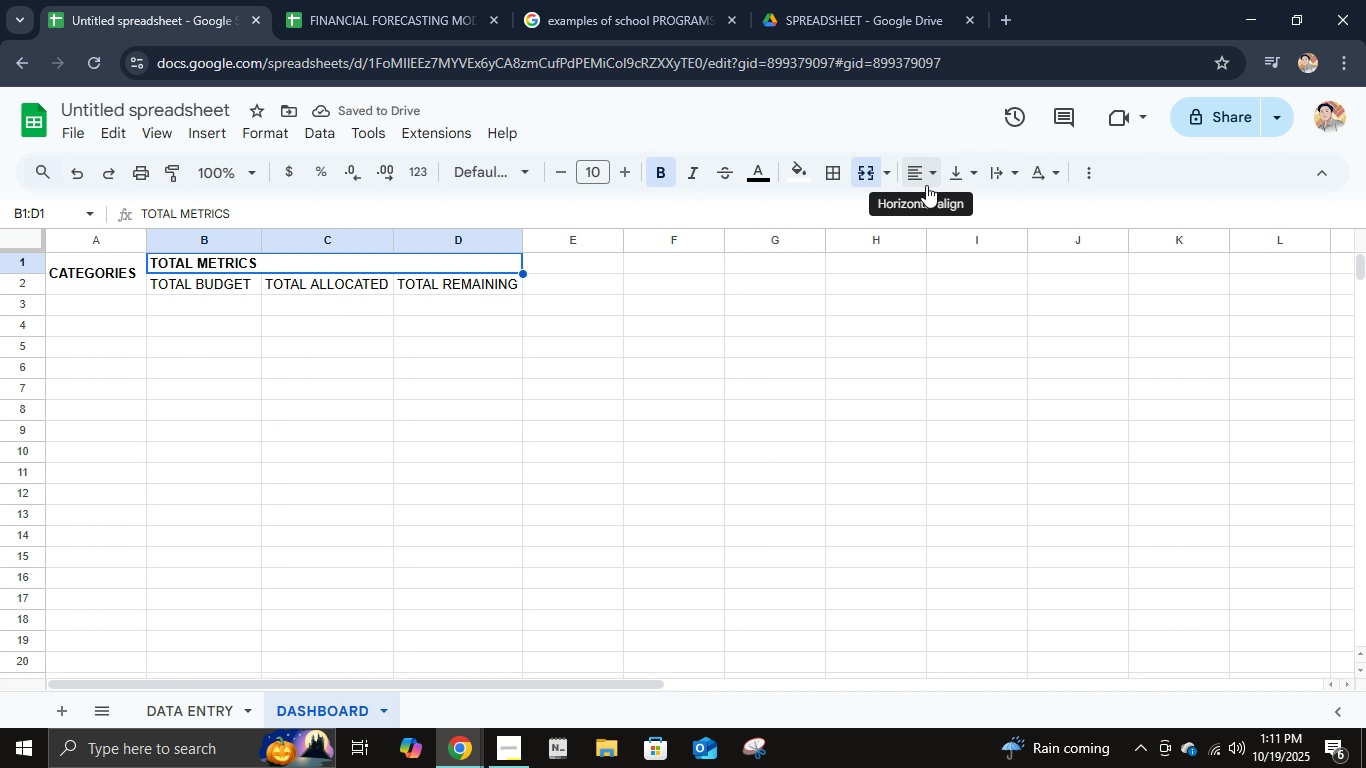 
left_click([926, 185])
 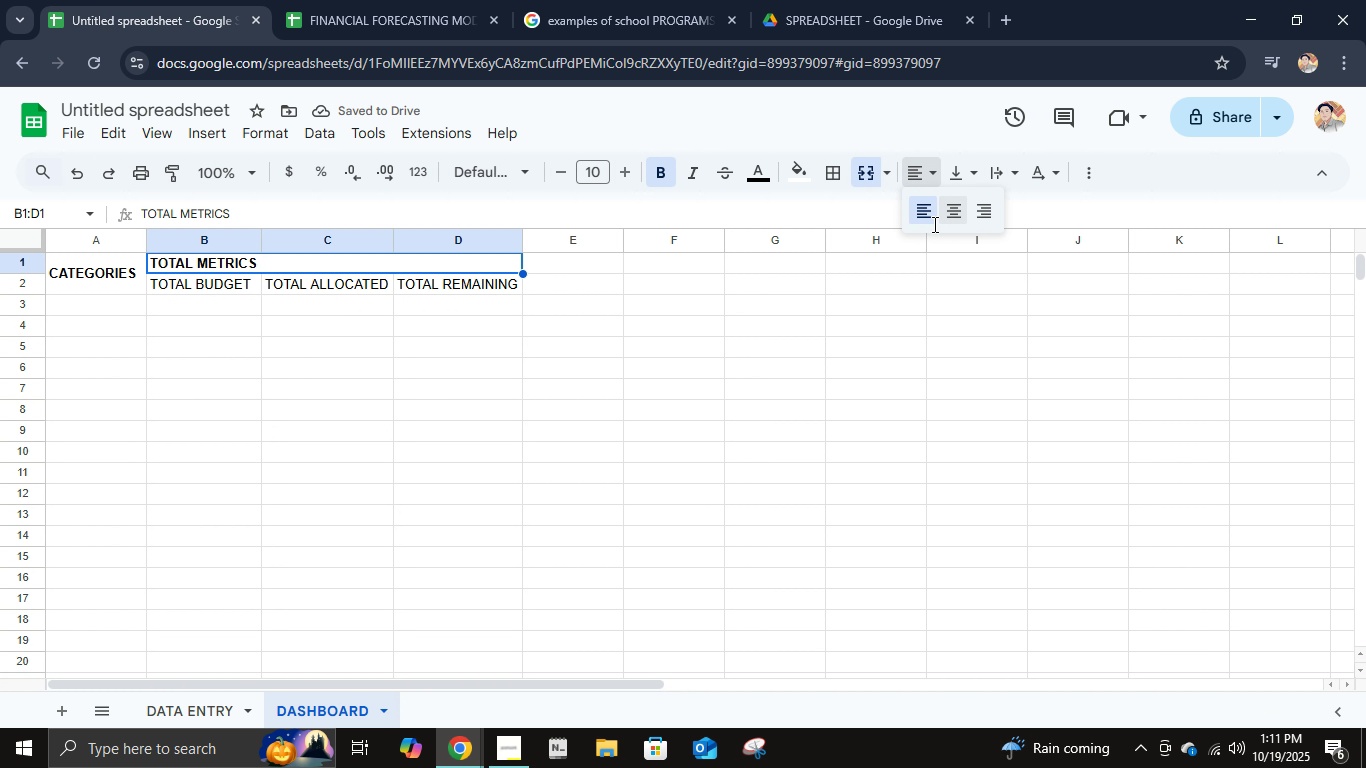 
left_click([948, 216])
 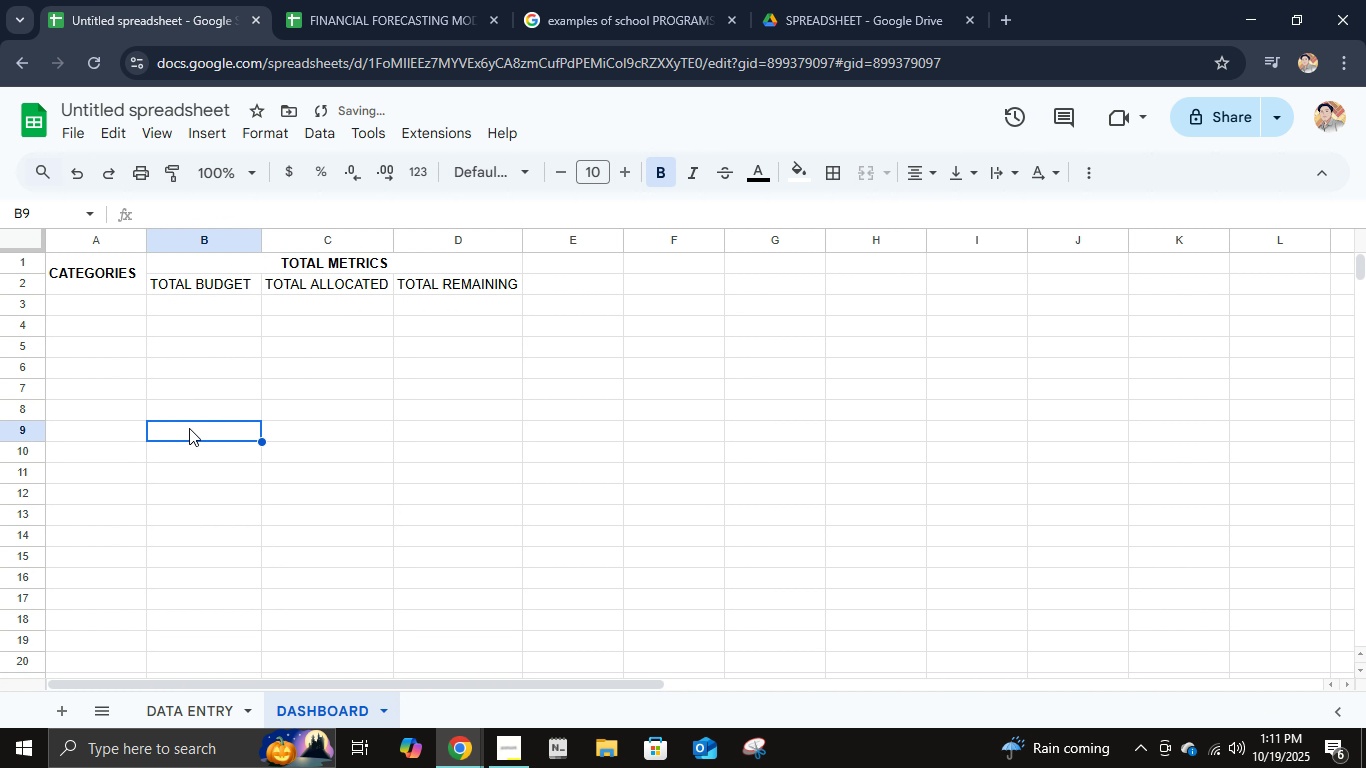 
left_click([190, 430])
 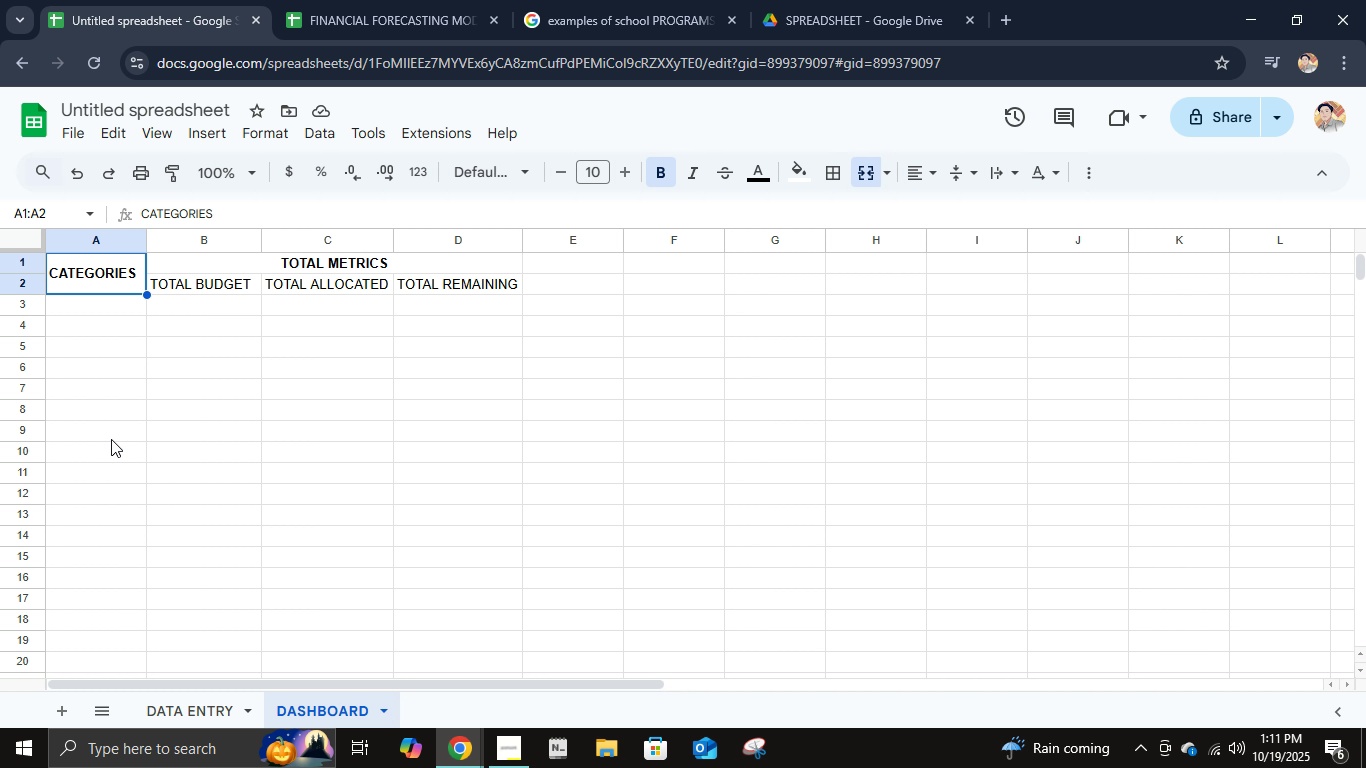 
wait(10.24)
 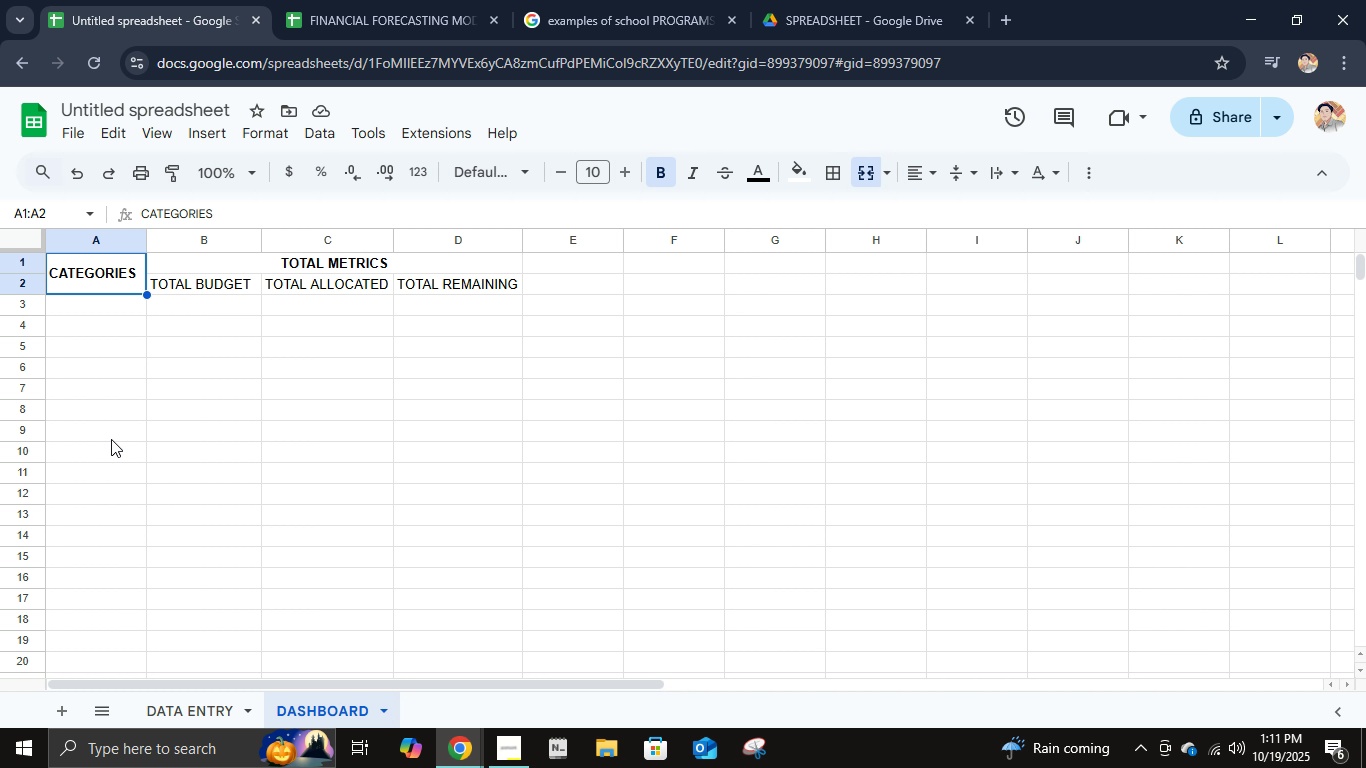 
mouse_move([248, 390])
 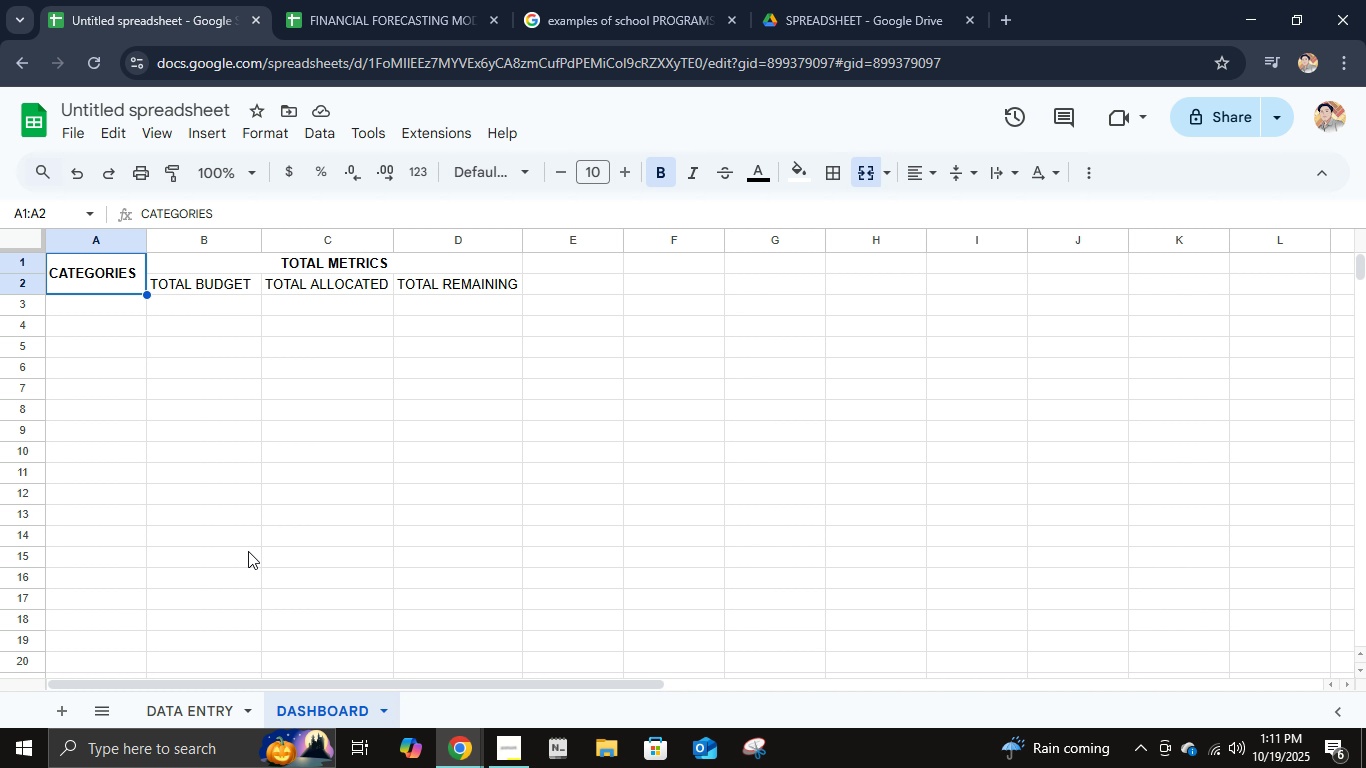 
wait(5.2)
 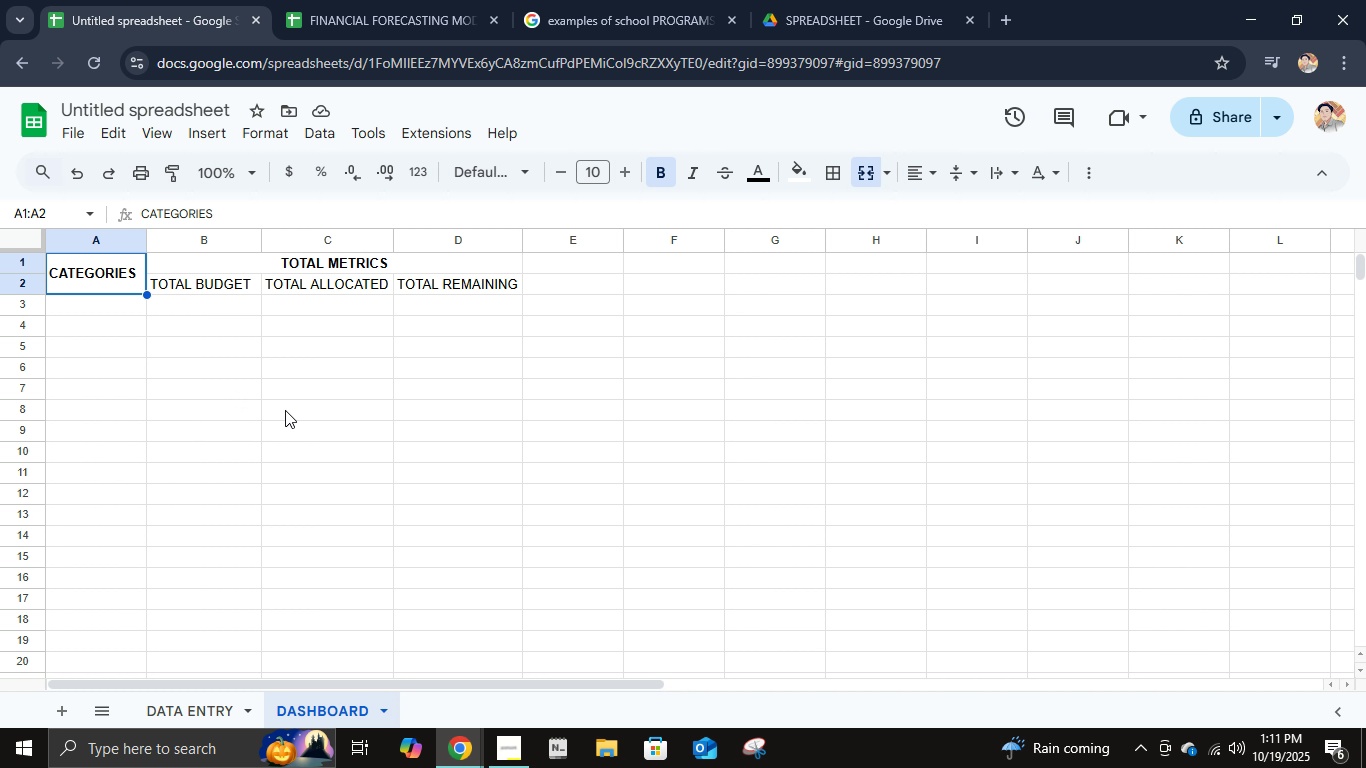 
left_click([75, 307])
 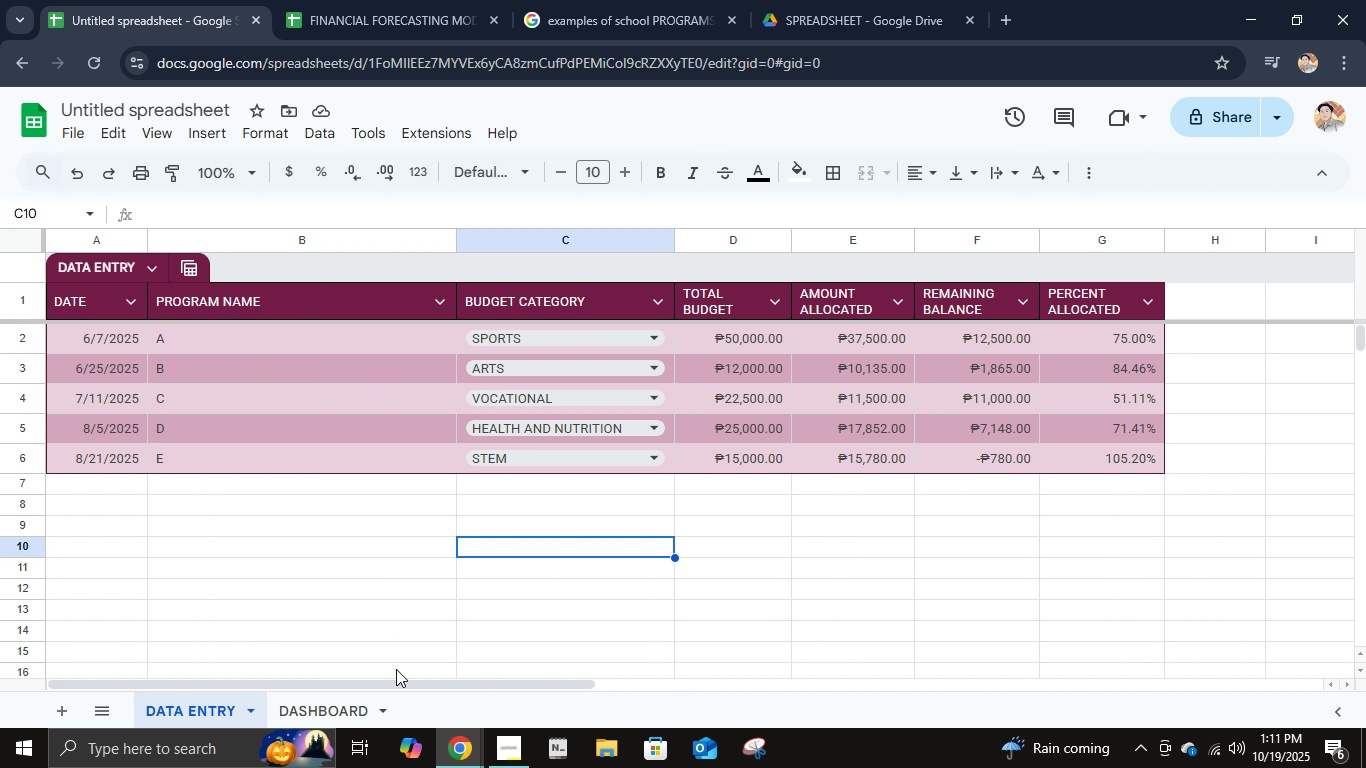 
wait(5.44)
 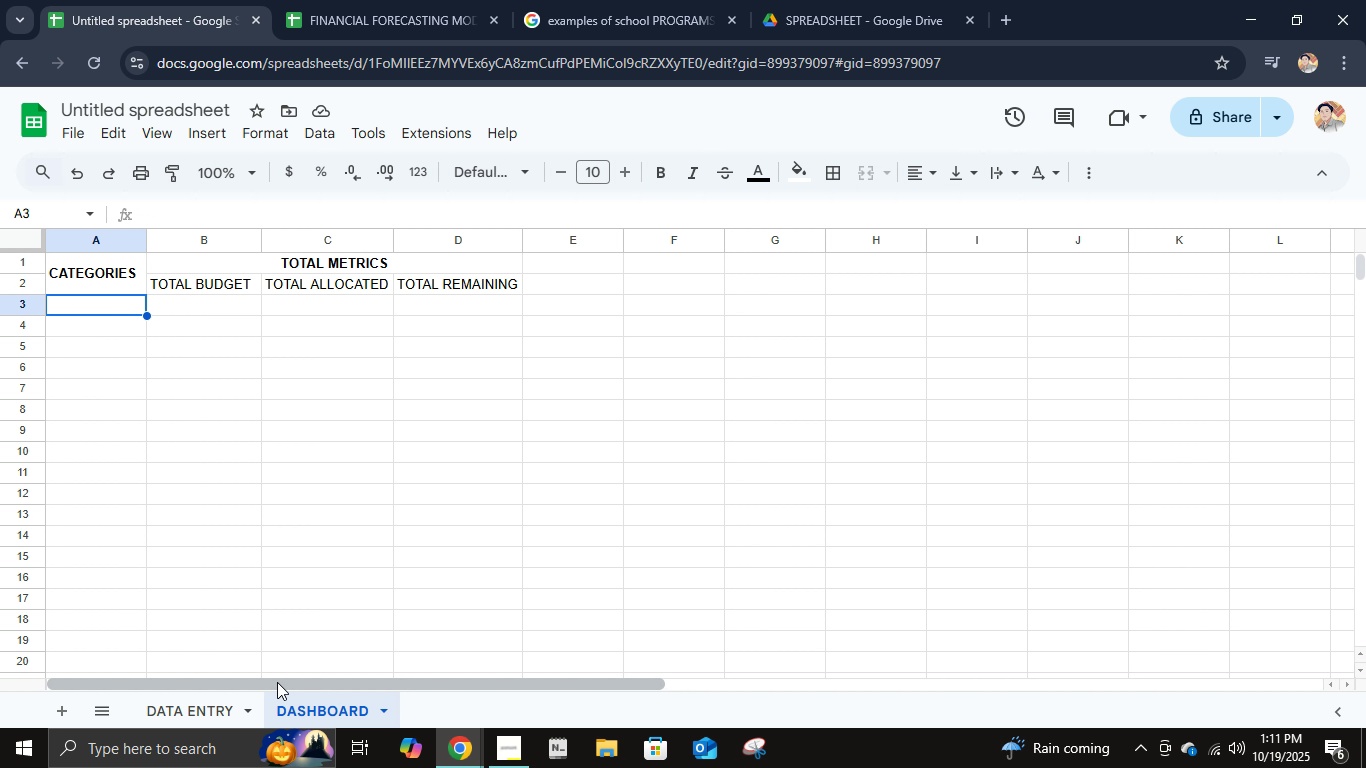 
left_click([511, 342])
 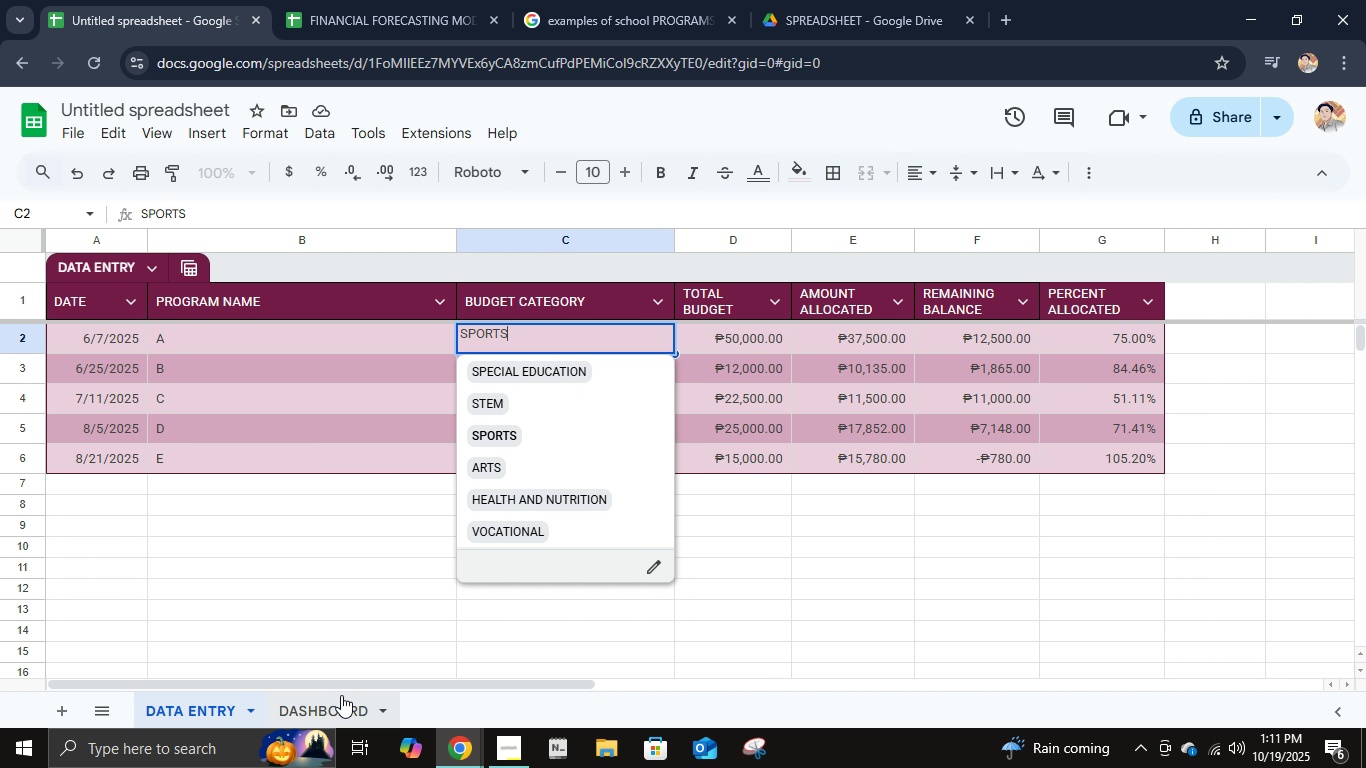 
left_click([328, 711])
 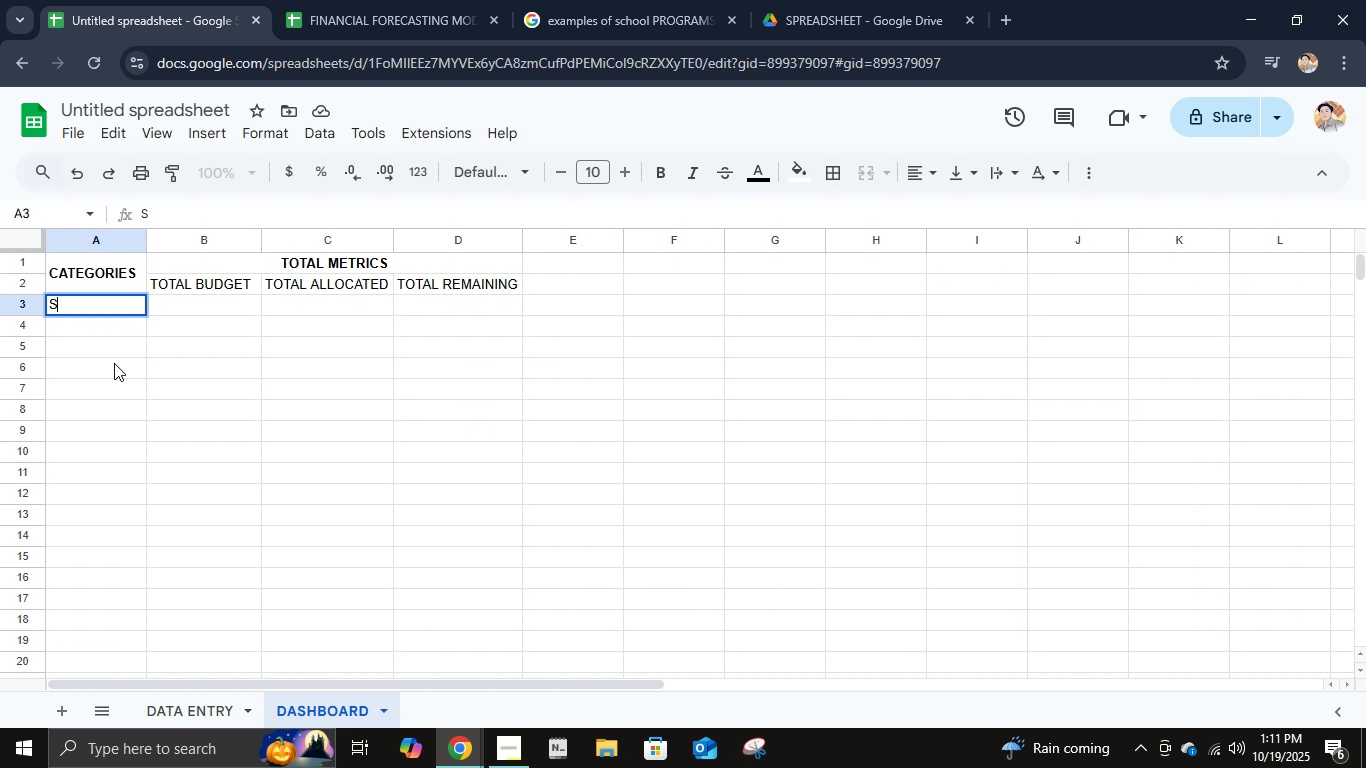 
type(special education)
 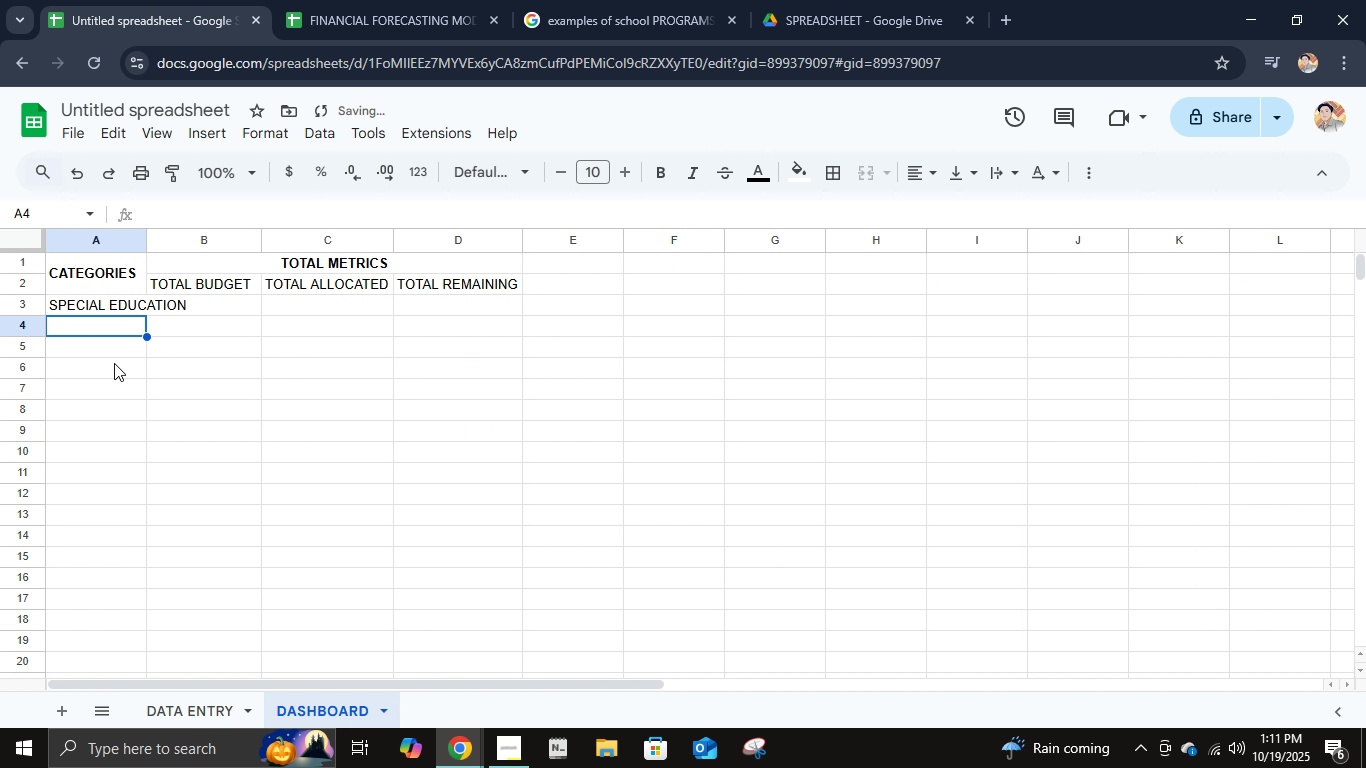 
key(Enter)
 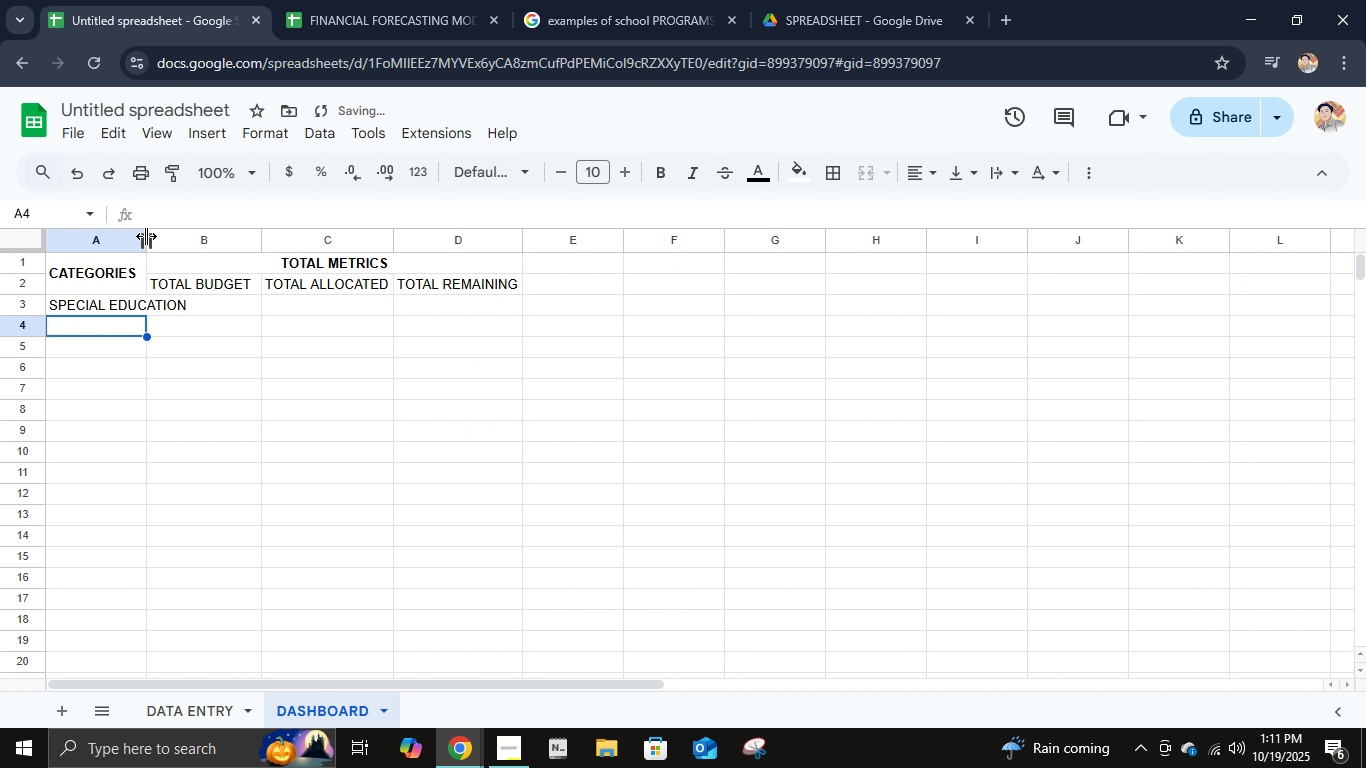 
left_click_drag(start_coordinate=[146, 236], to_coordinate=[216, 240])
 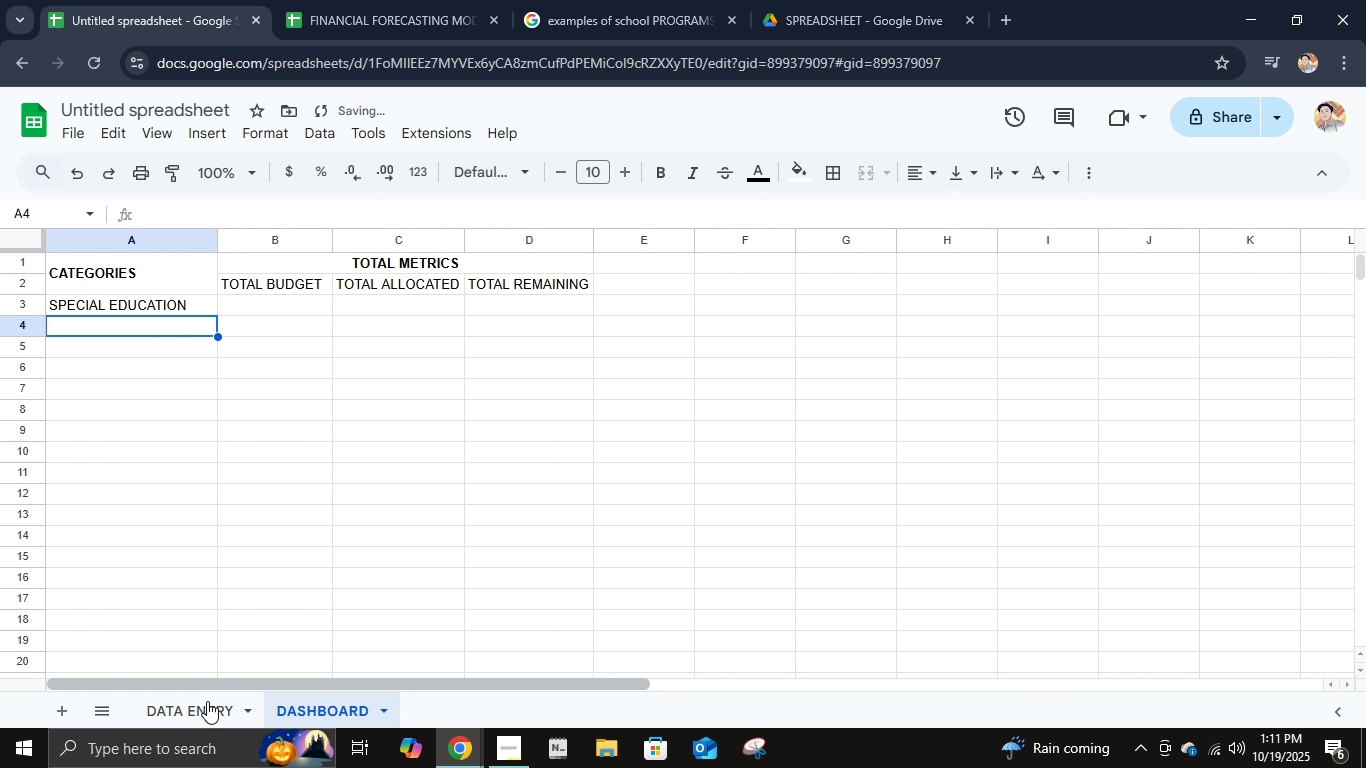 
left_click([206, 704])
 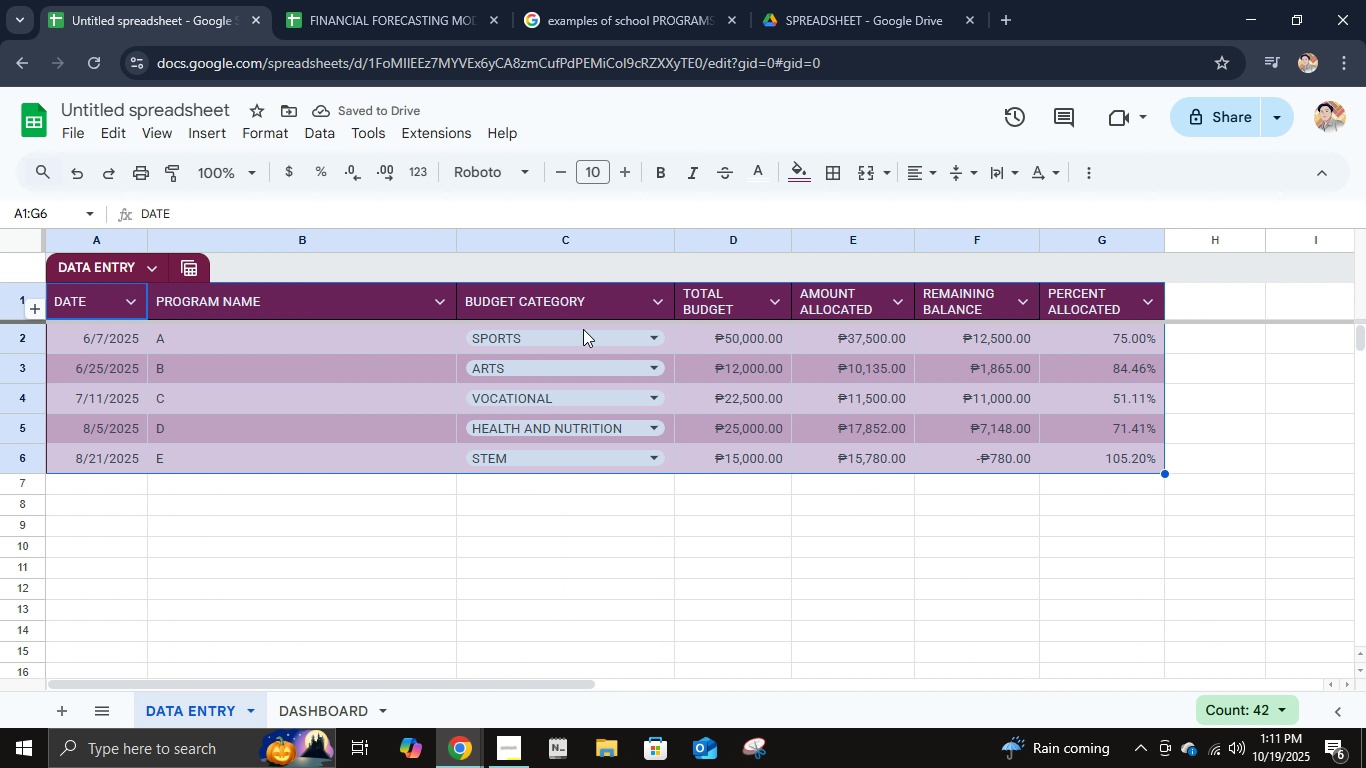 
left_click([587, 340])
 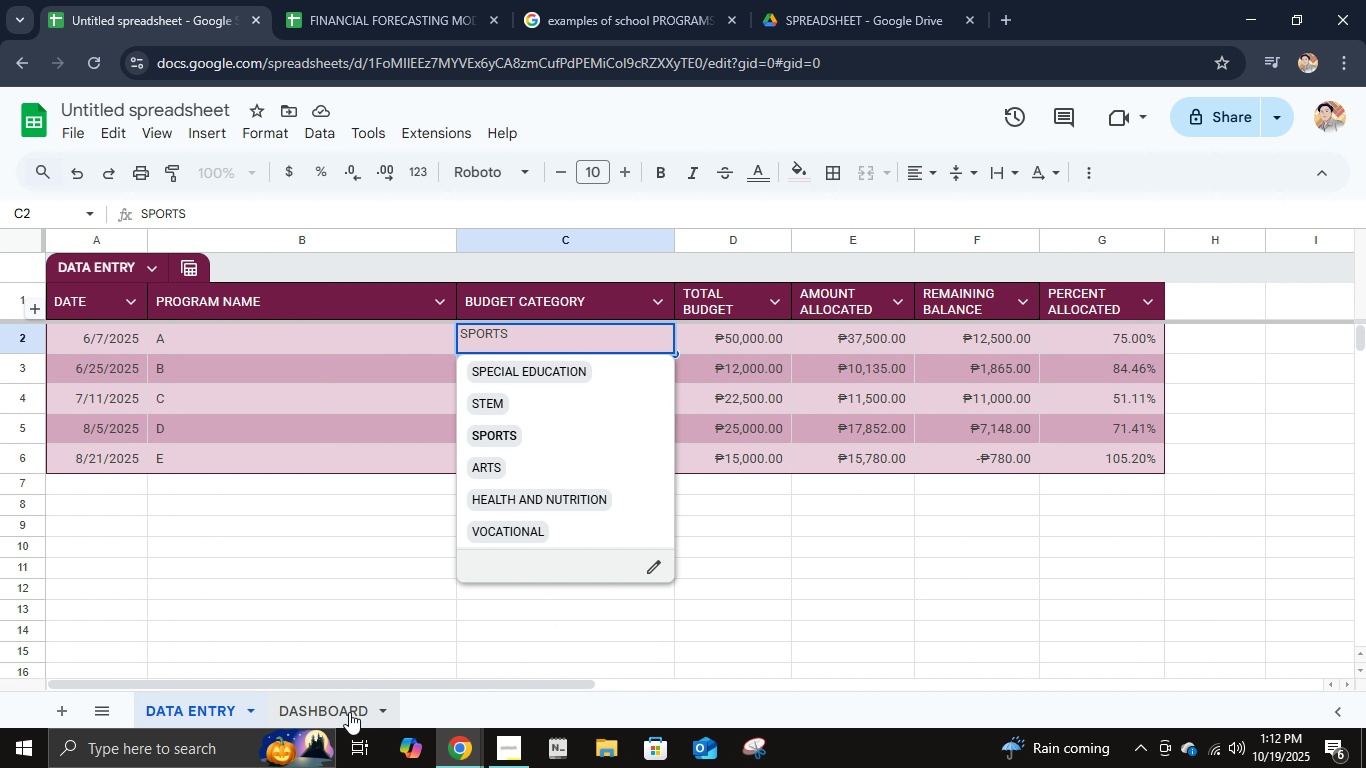 
left_click([332, 708])
 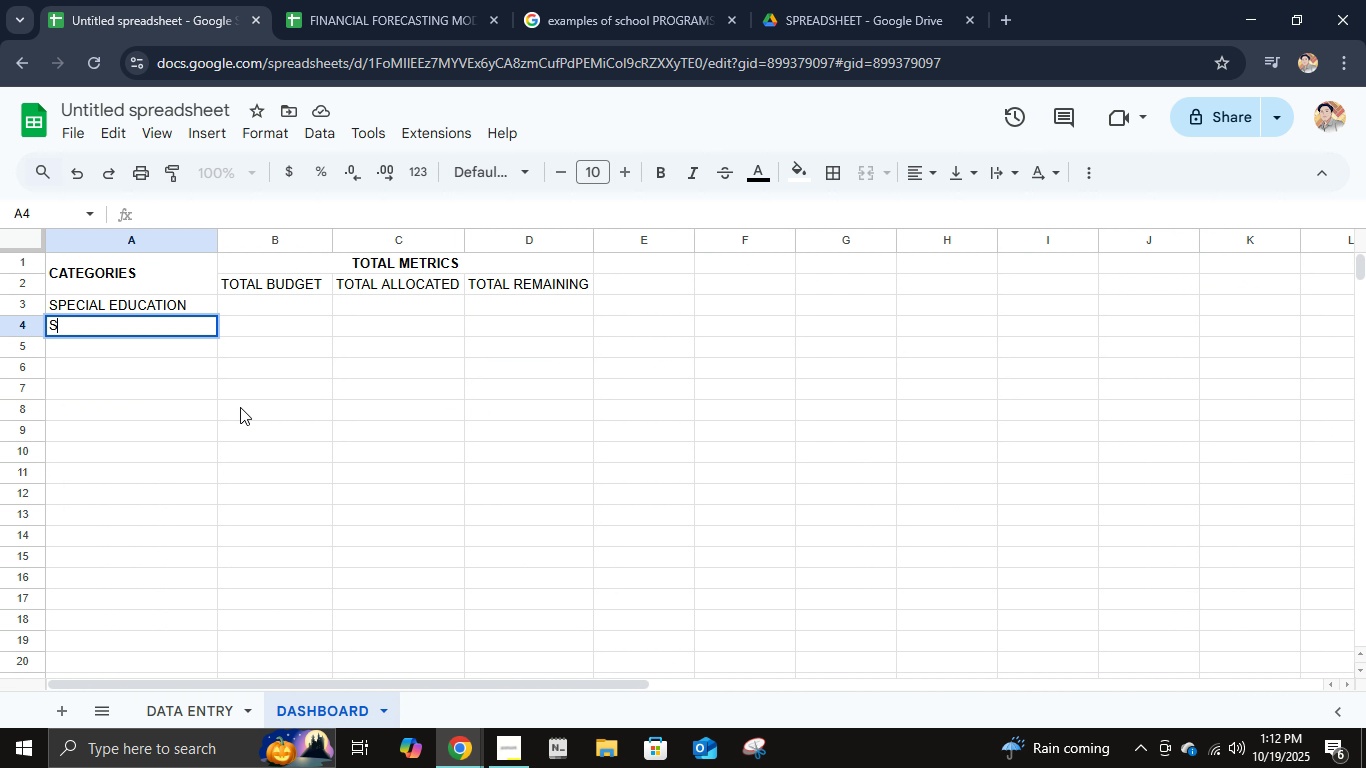 
type(stem)
 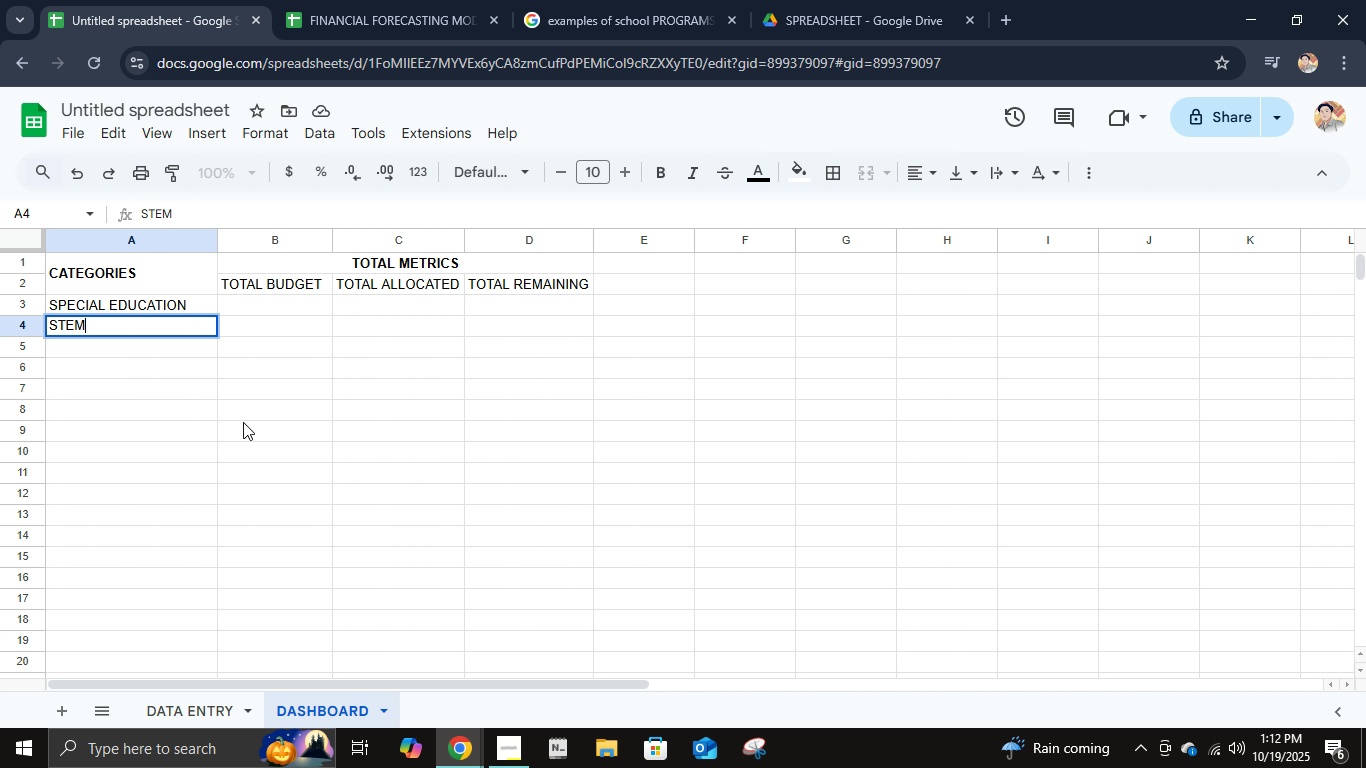 
key(Enter)
 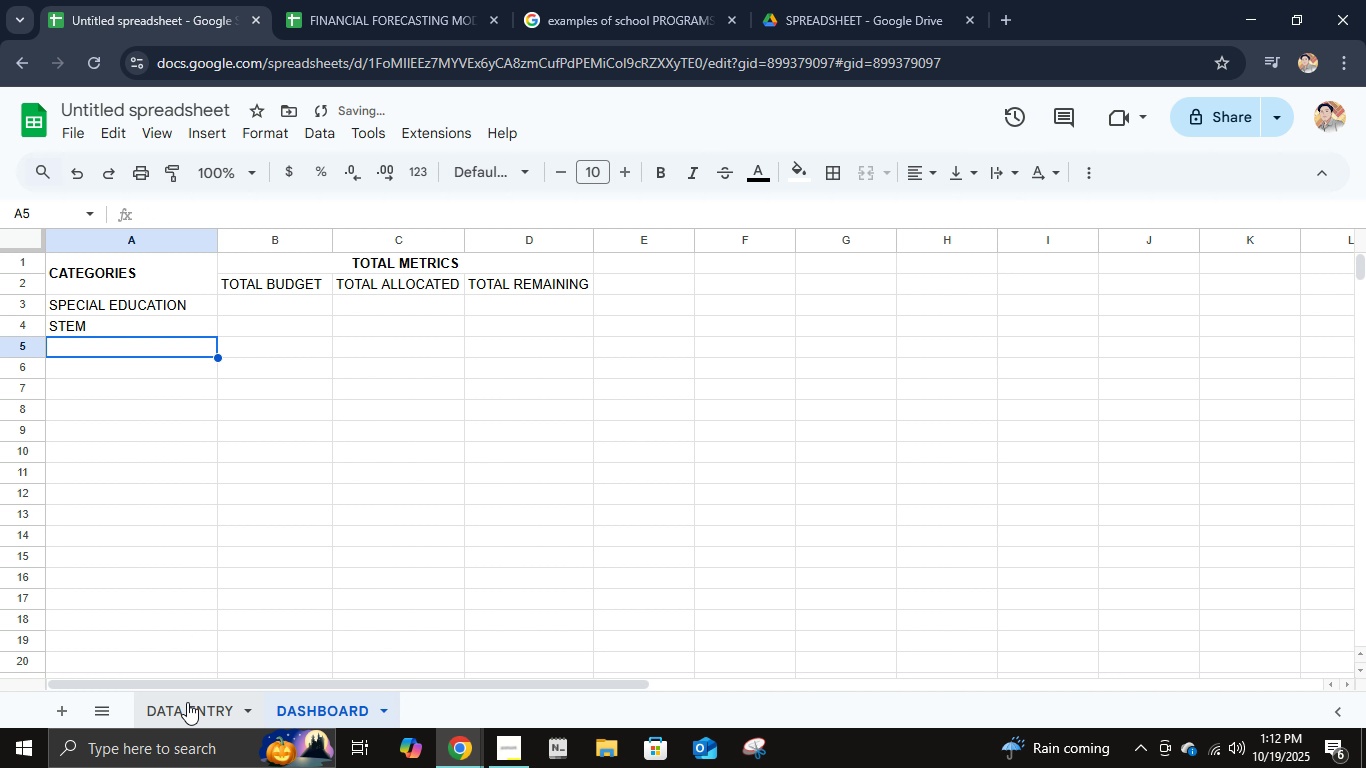 
left_click([187, 702])
 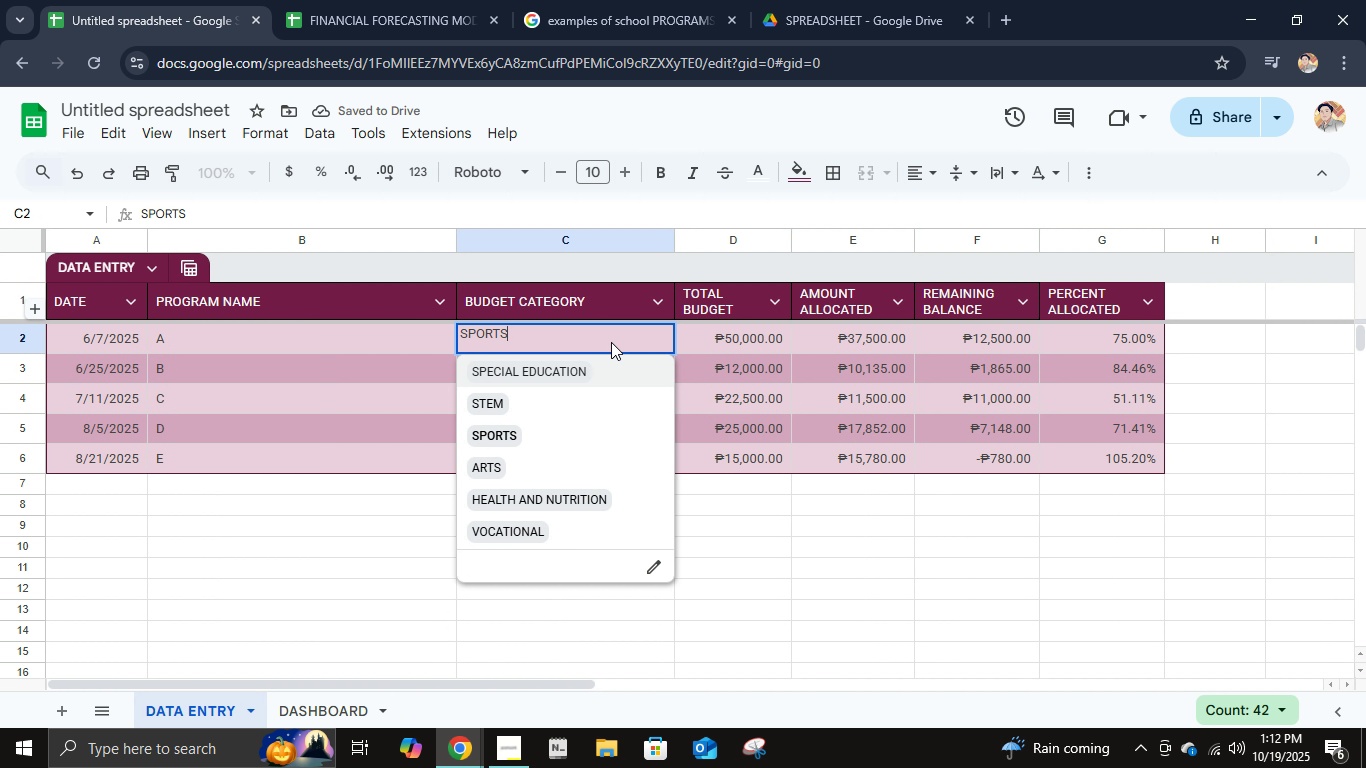 
left_click([611, 342])
 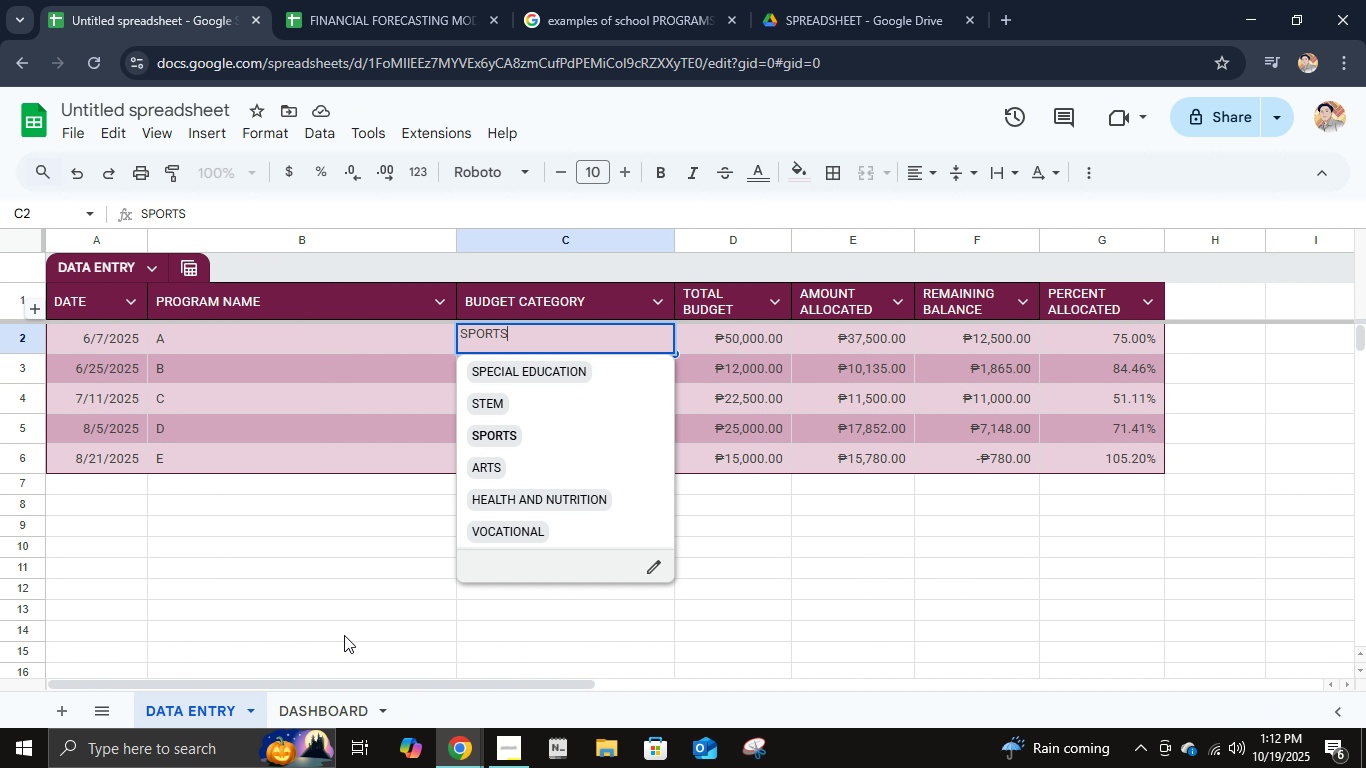 
left_click([320, 718])
 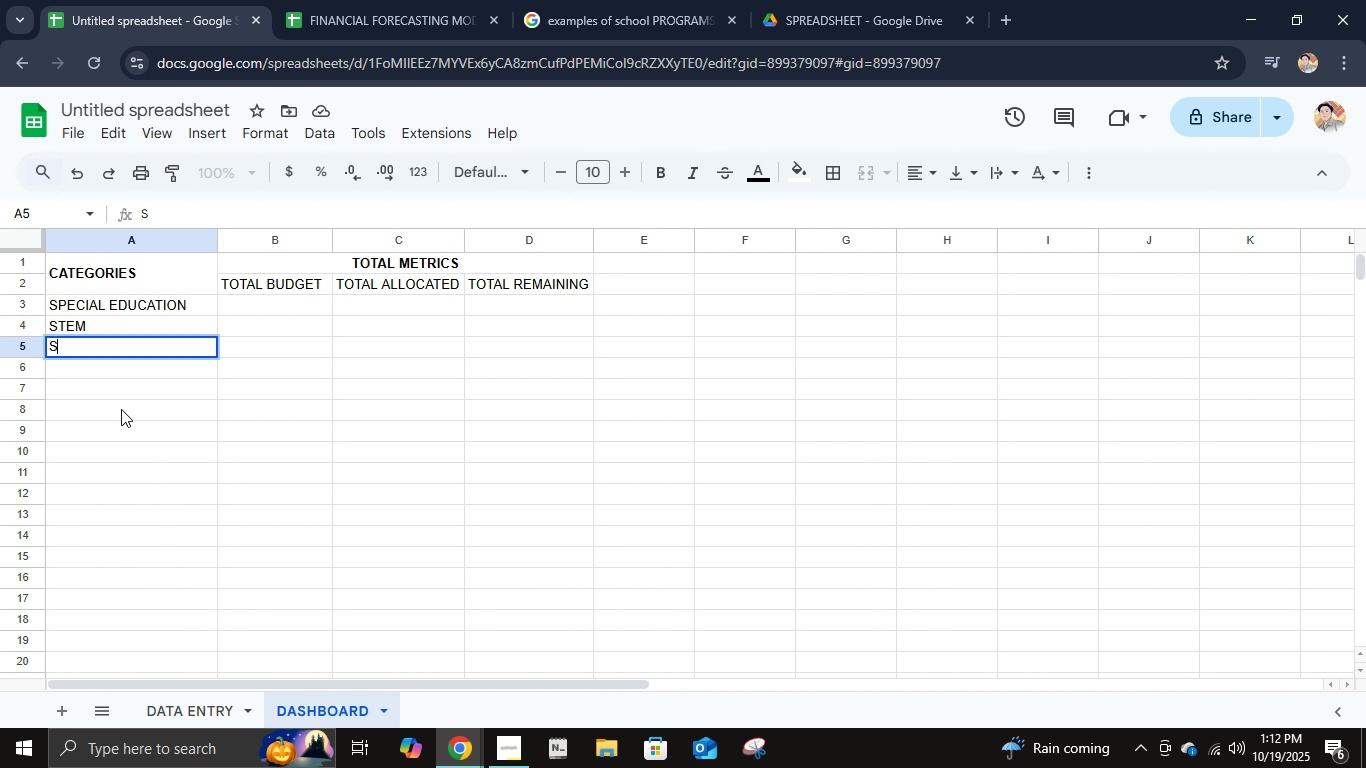 
type(sports)
 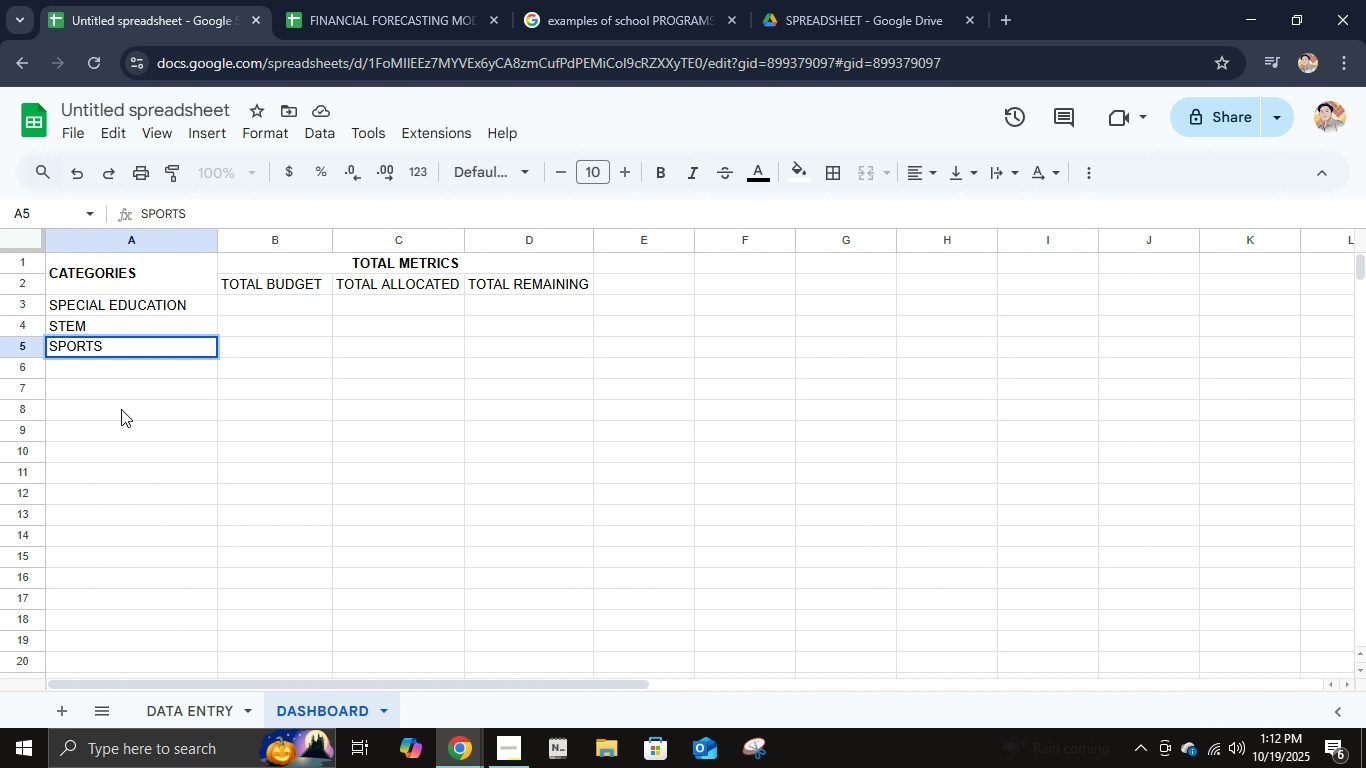 
key(Enter)
 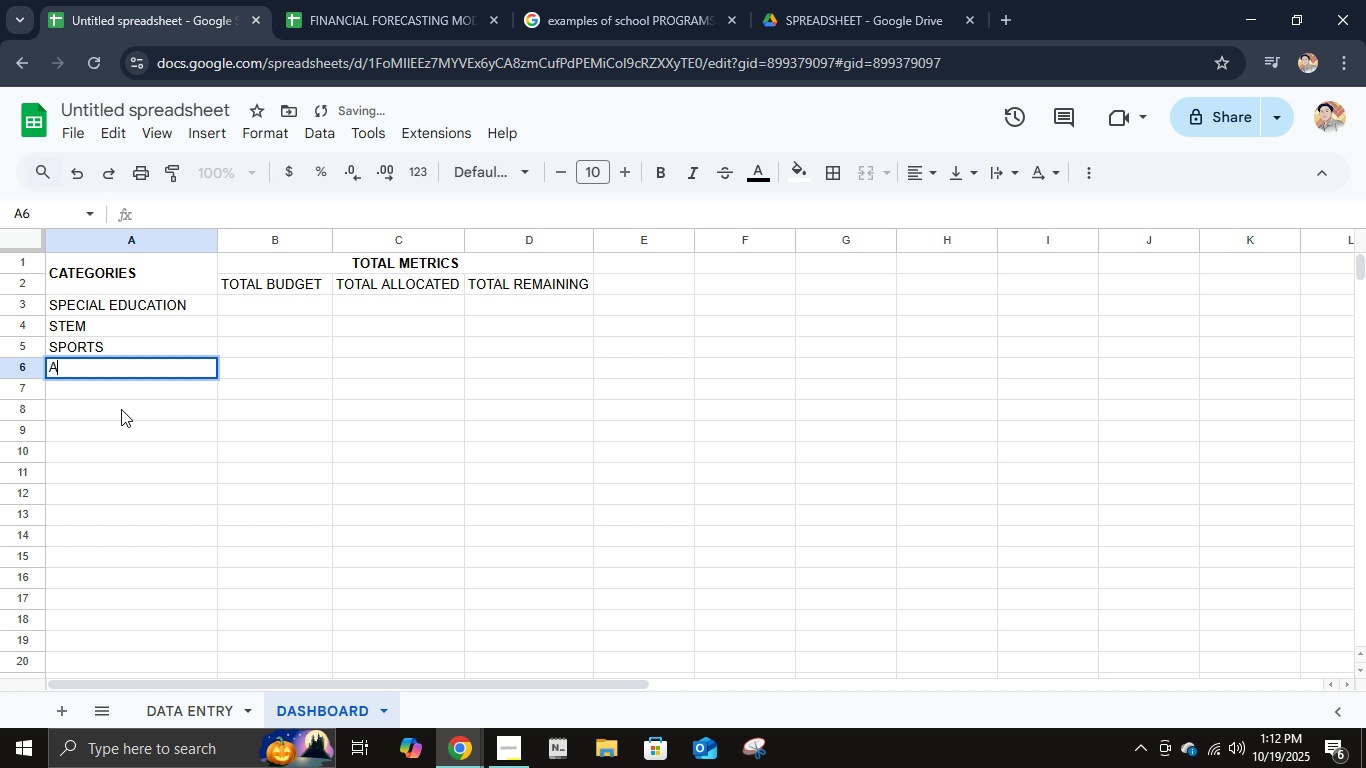 
type(arts)
 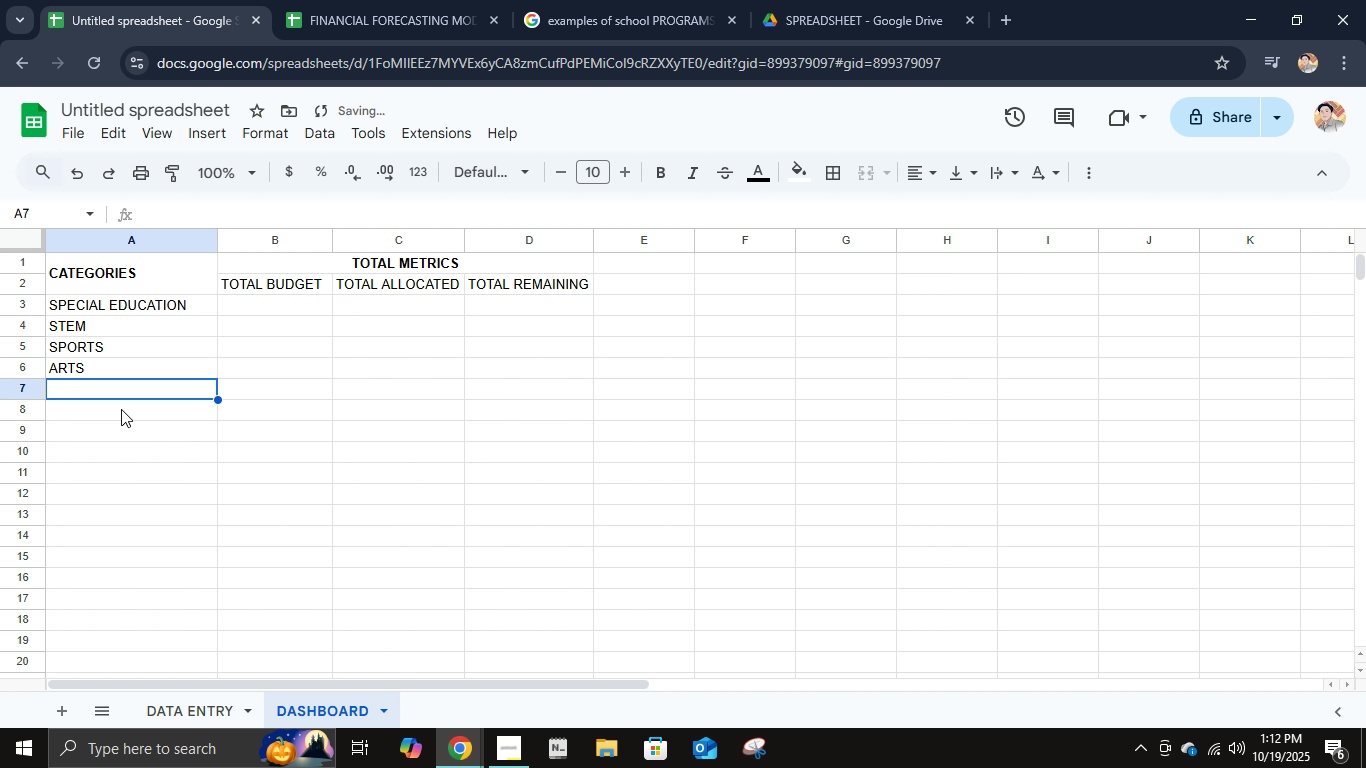 
key(Enter)
 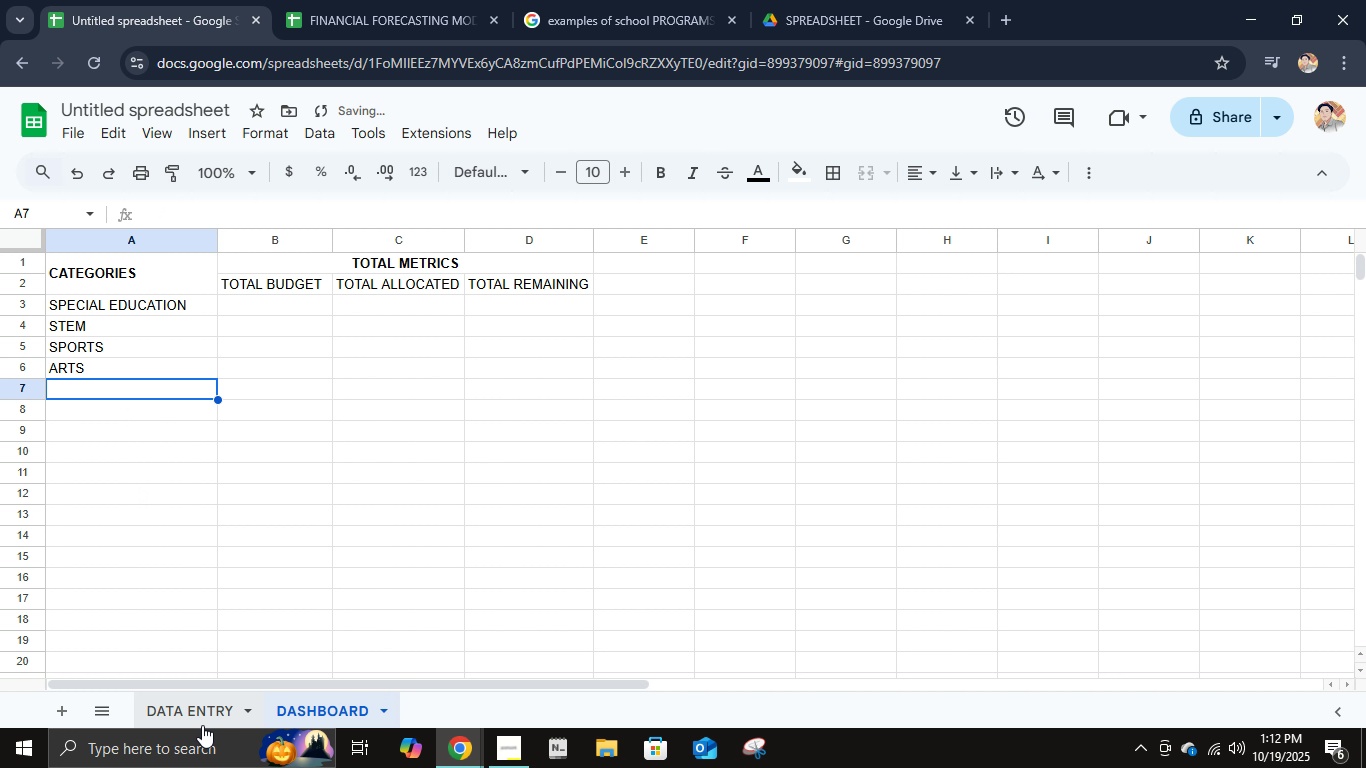 
left_click([200, 721])
 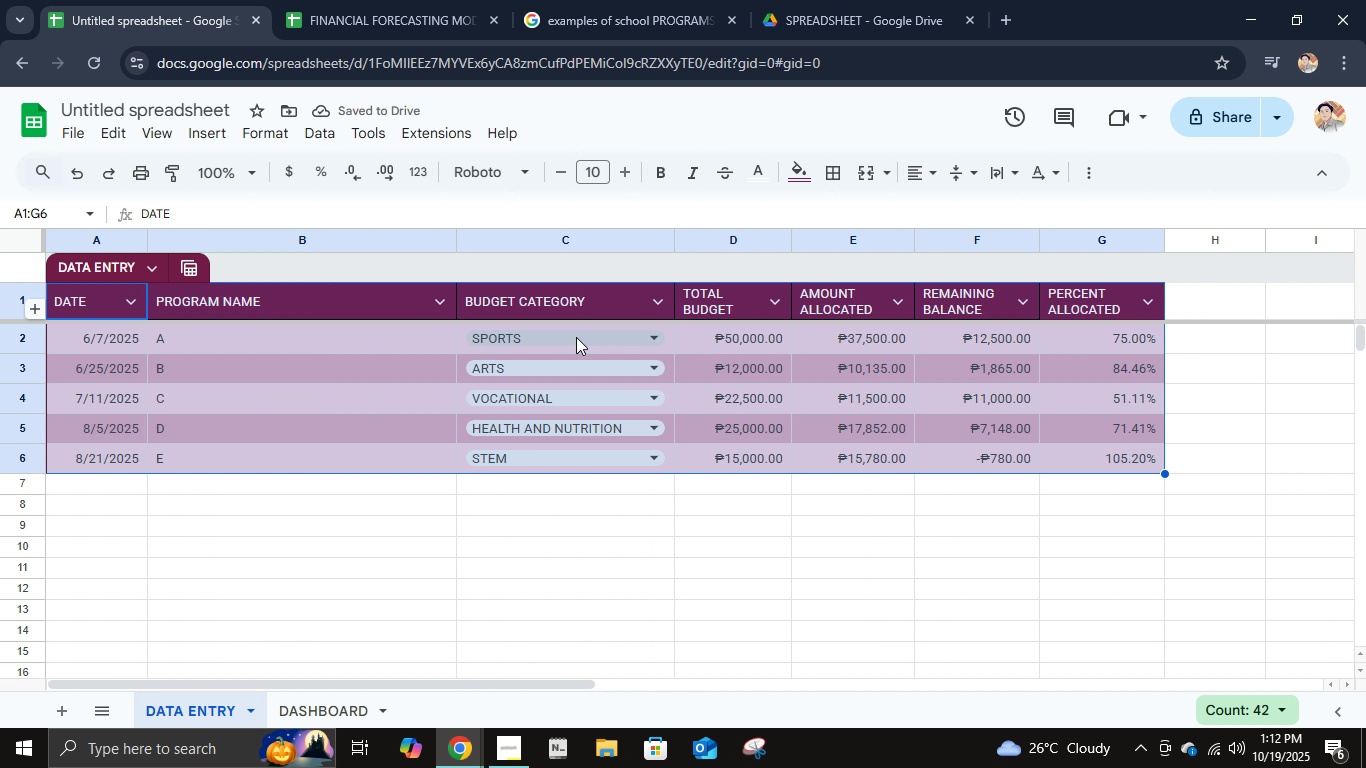 
left_click([576, 337])
 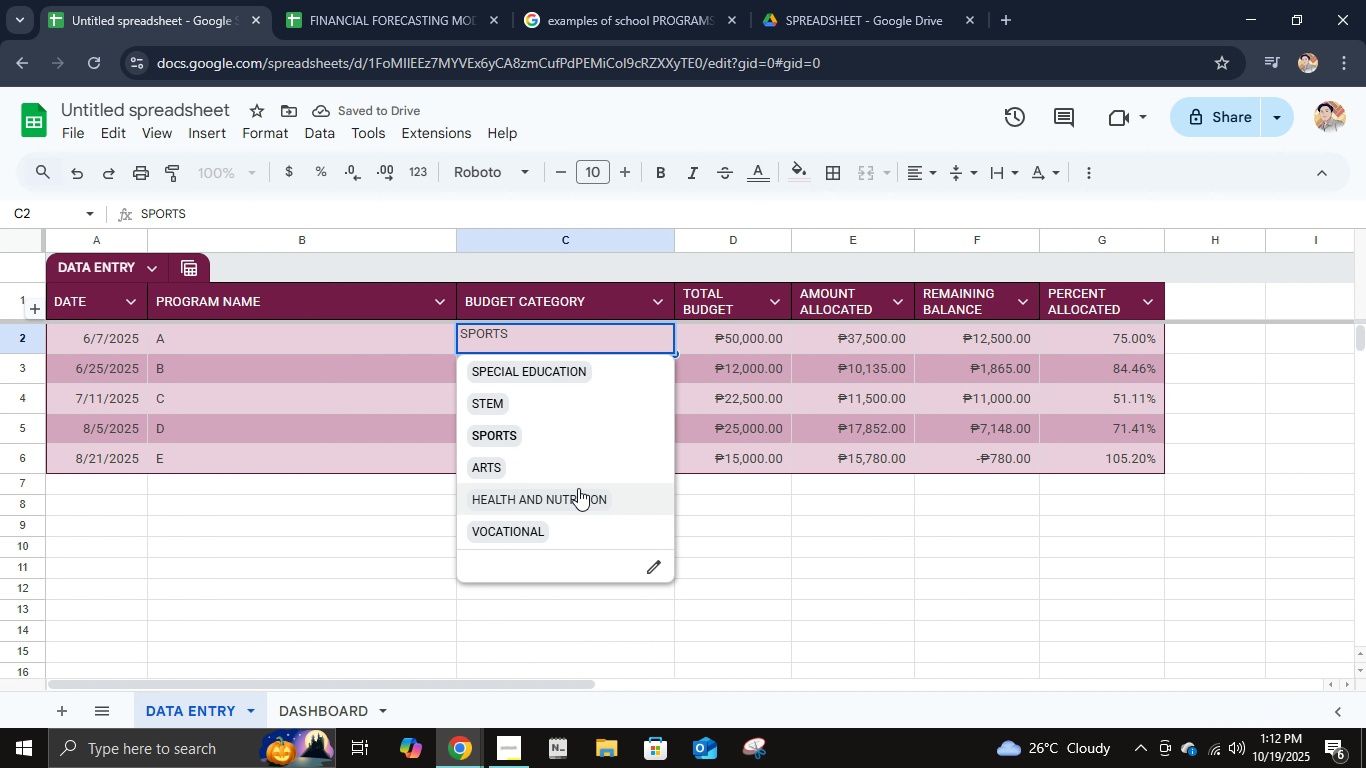 
scroll: coordinate [578, 487], scroll_direction: down, amount: 2.0
 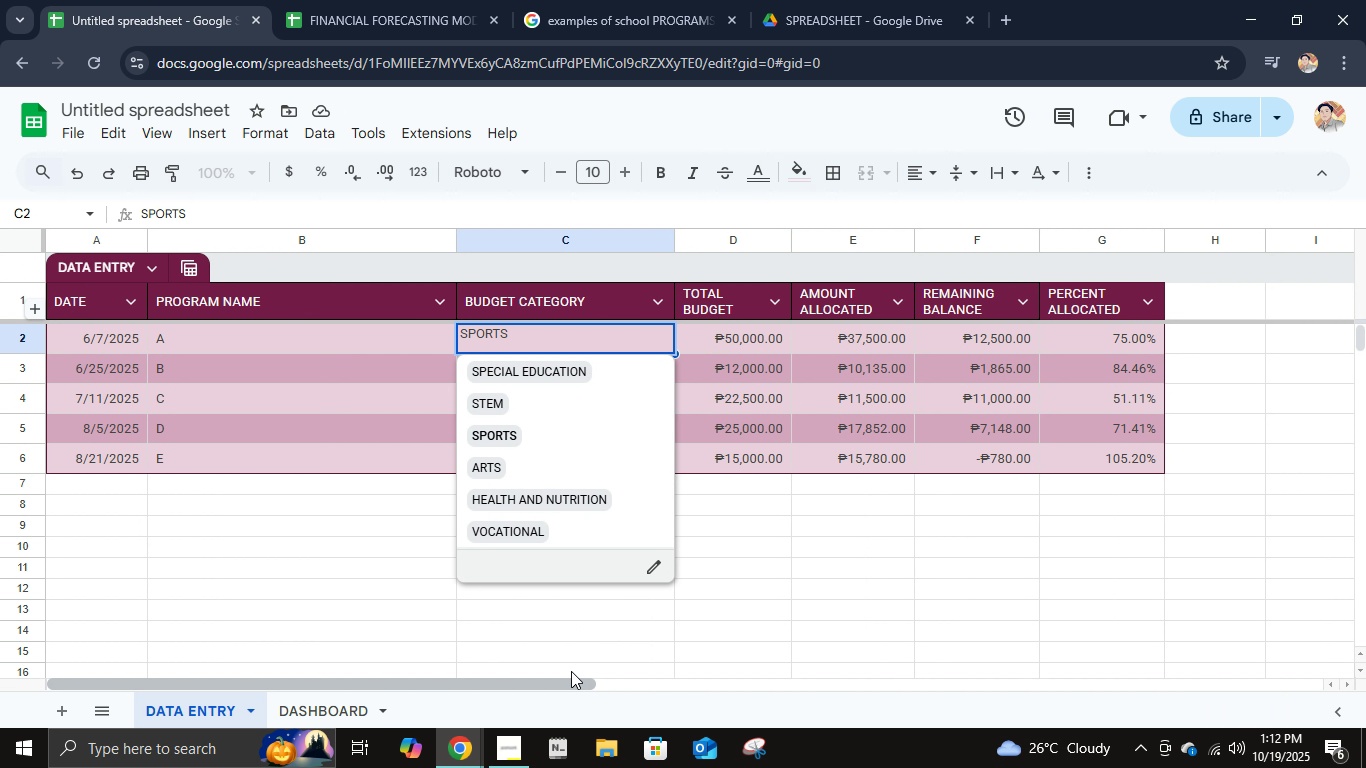 
left_click([567, 644])
 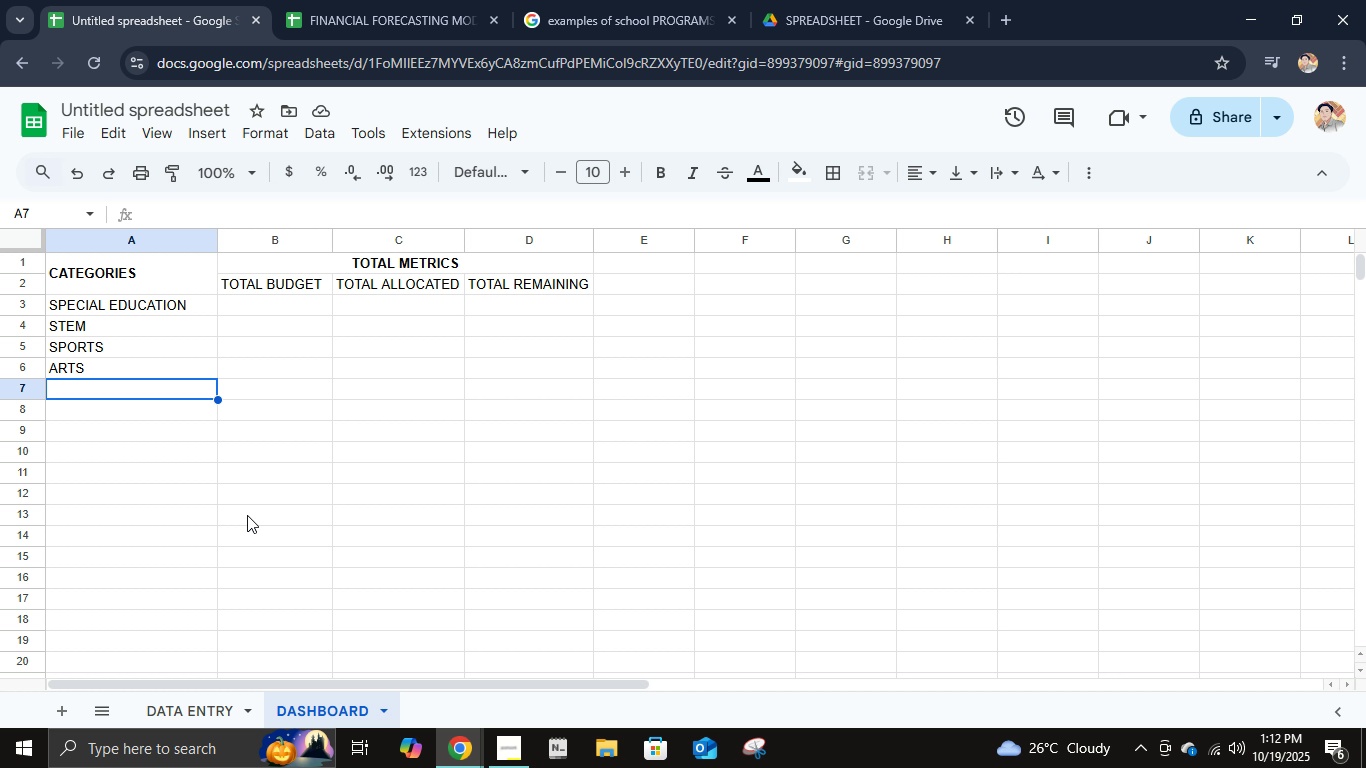 
type(health and nyu)
key(Backspace)
type(ttrition)
 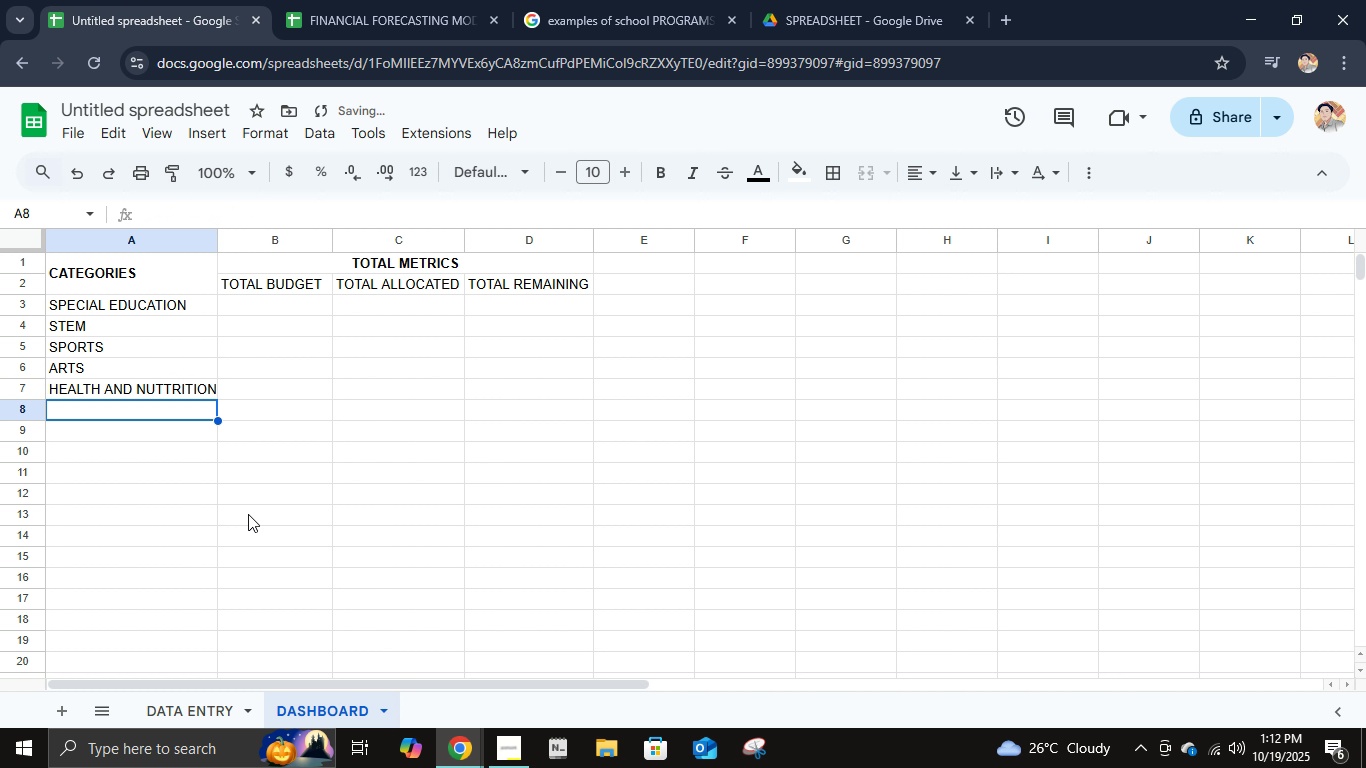 
key(Enter)
 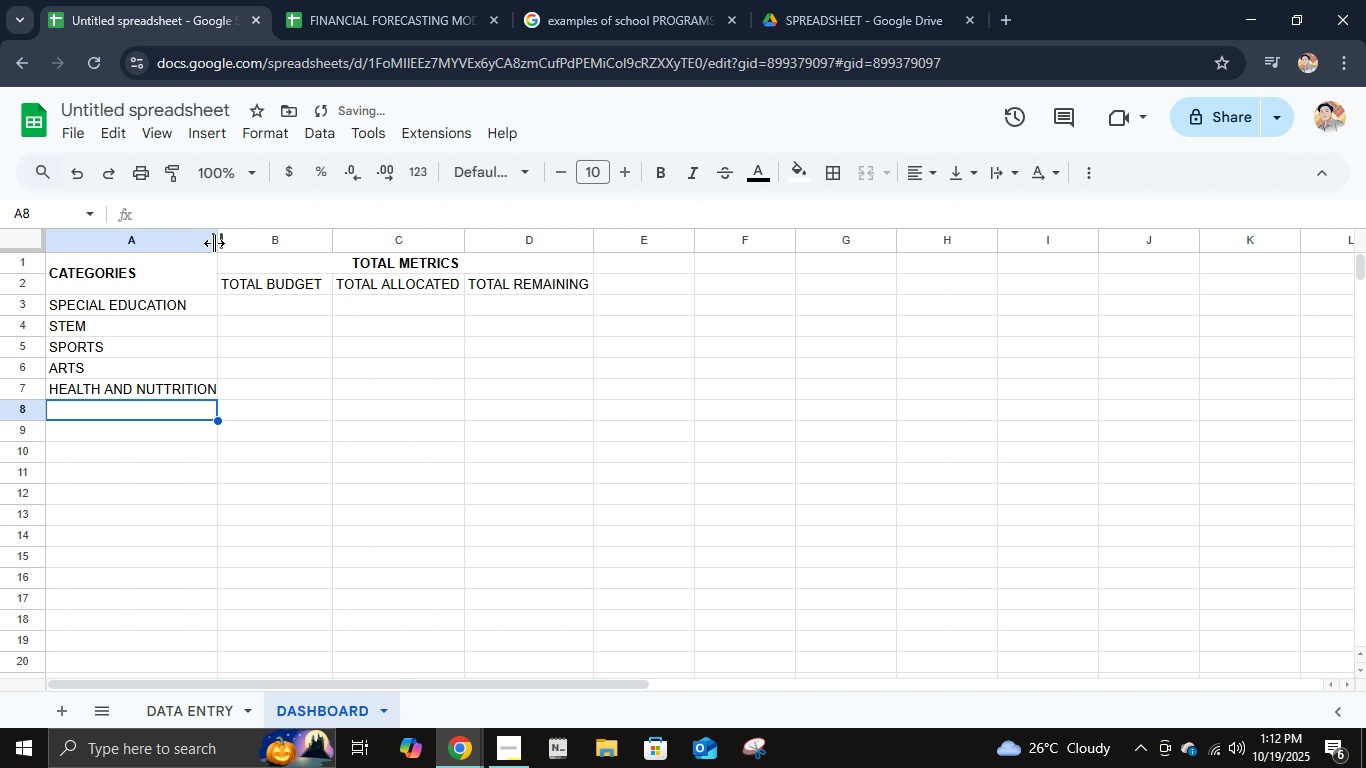 
left_click_drag(start_coordinate=[214, 243], to_coordinate=[224, 246])
 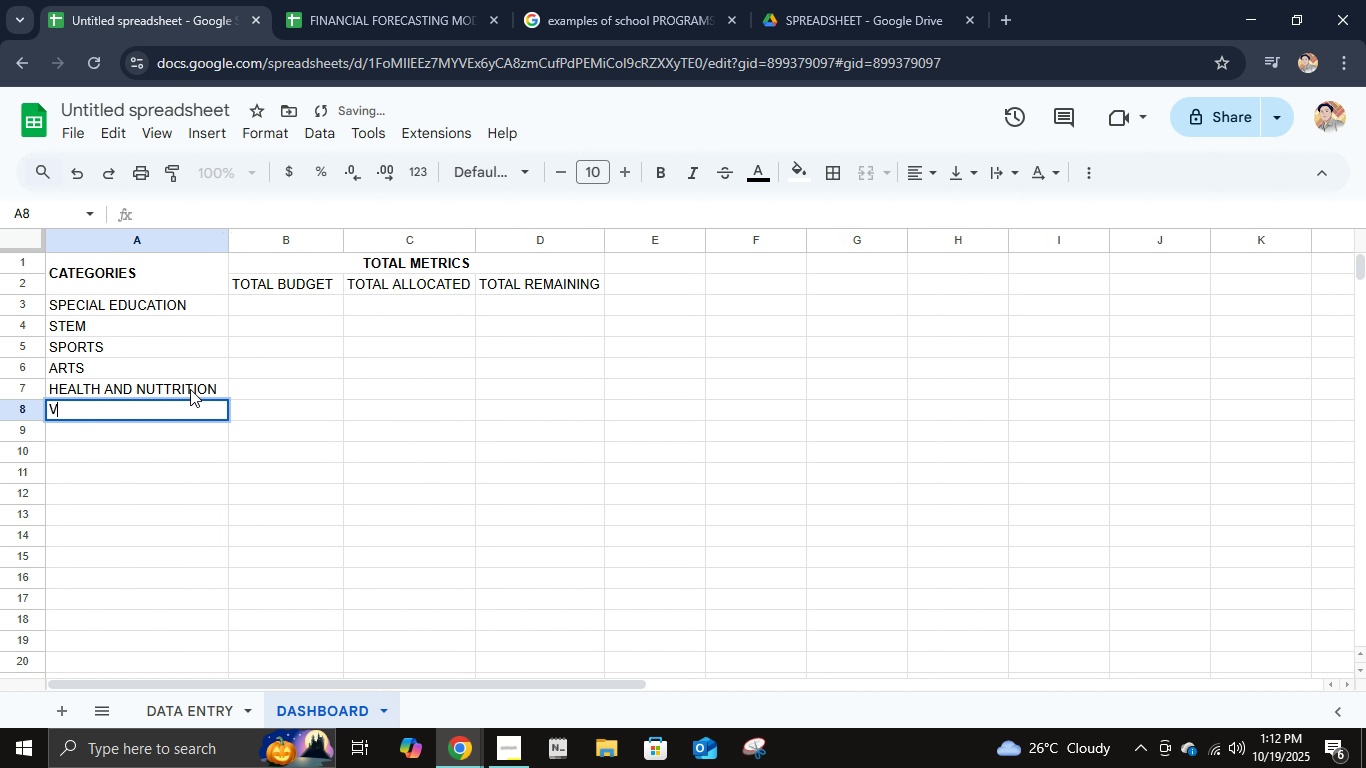 
type(vop)
key(Backspace)
type(cational)
 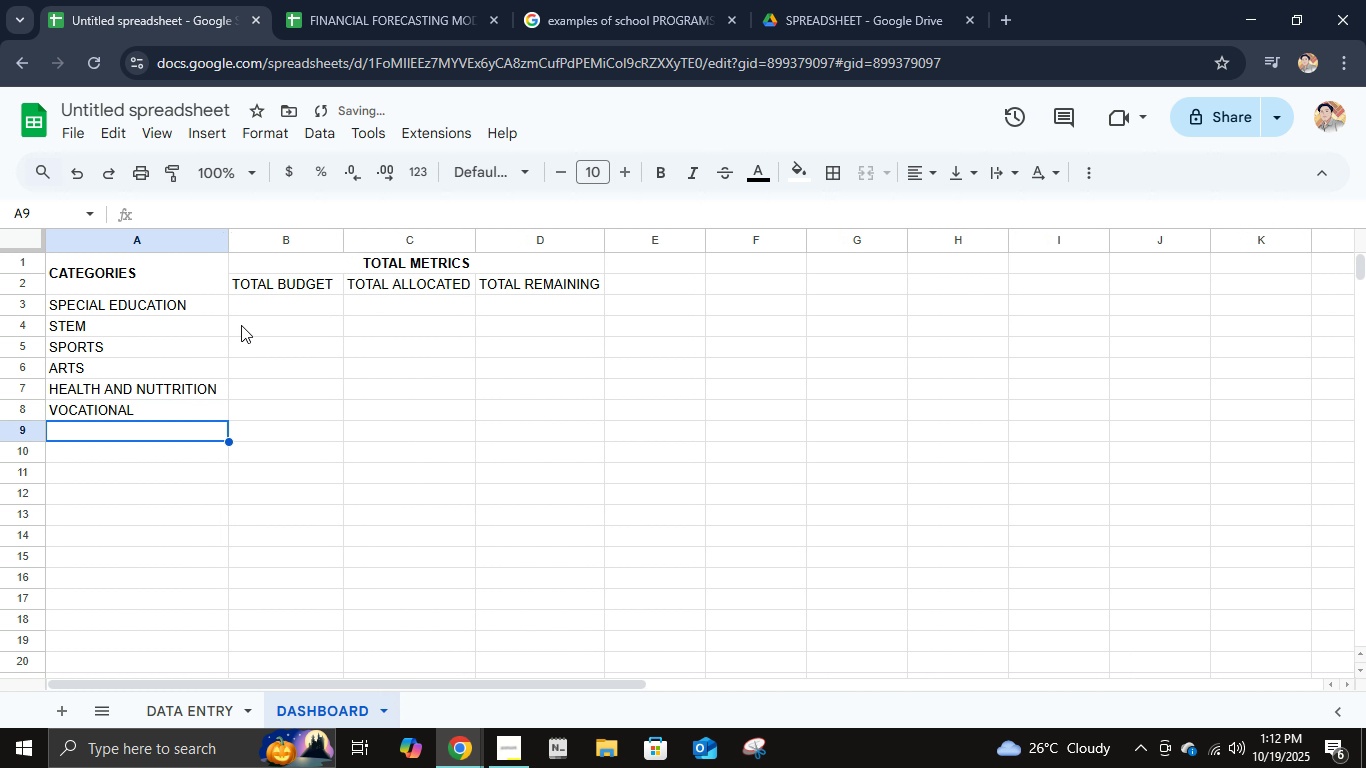 
key(Enter)
 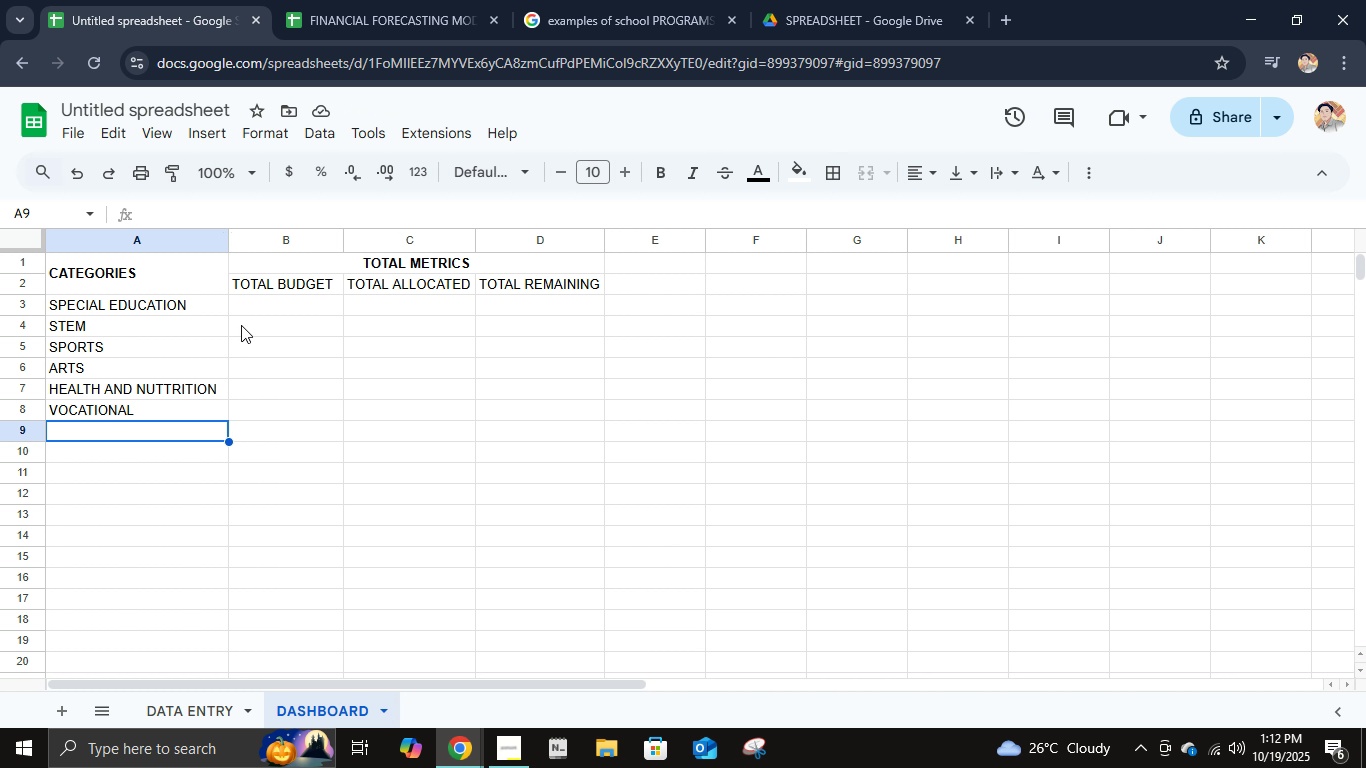 
wait(10.15)
 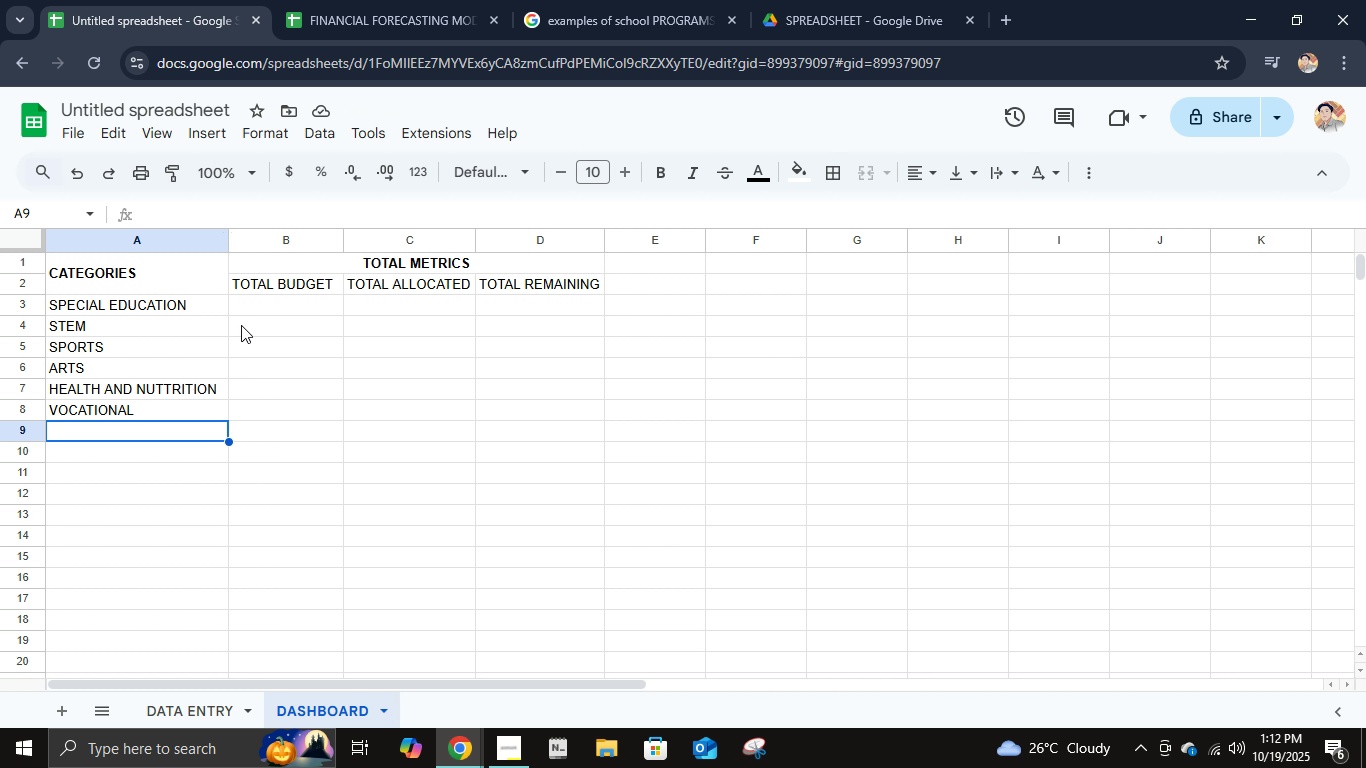 
left_click([463, 767])
 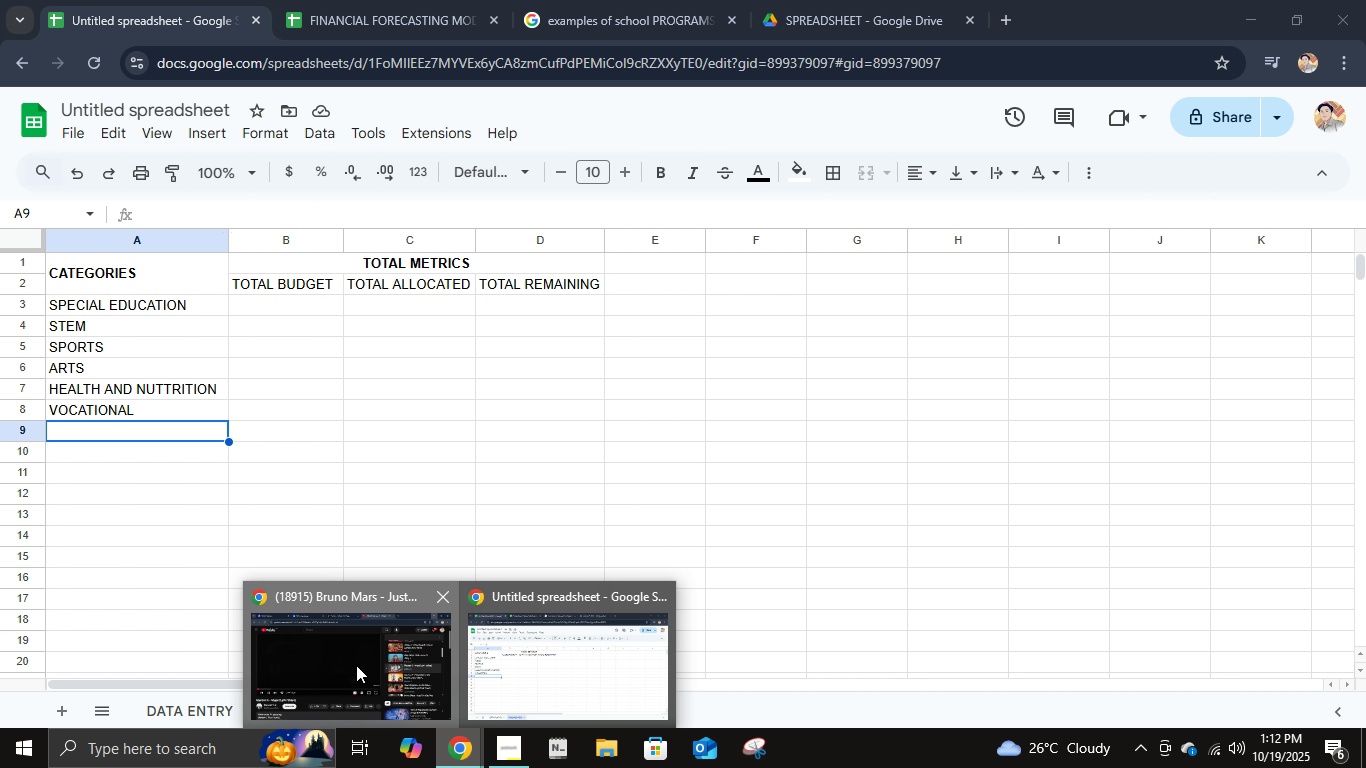 
left_click([356, 665])
 